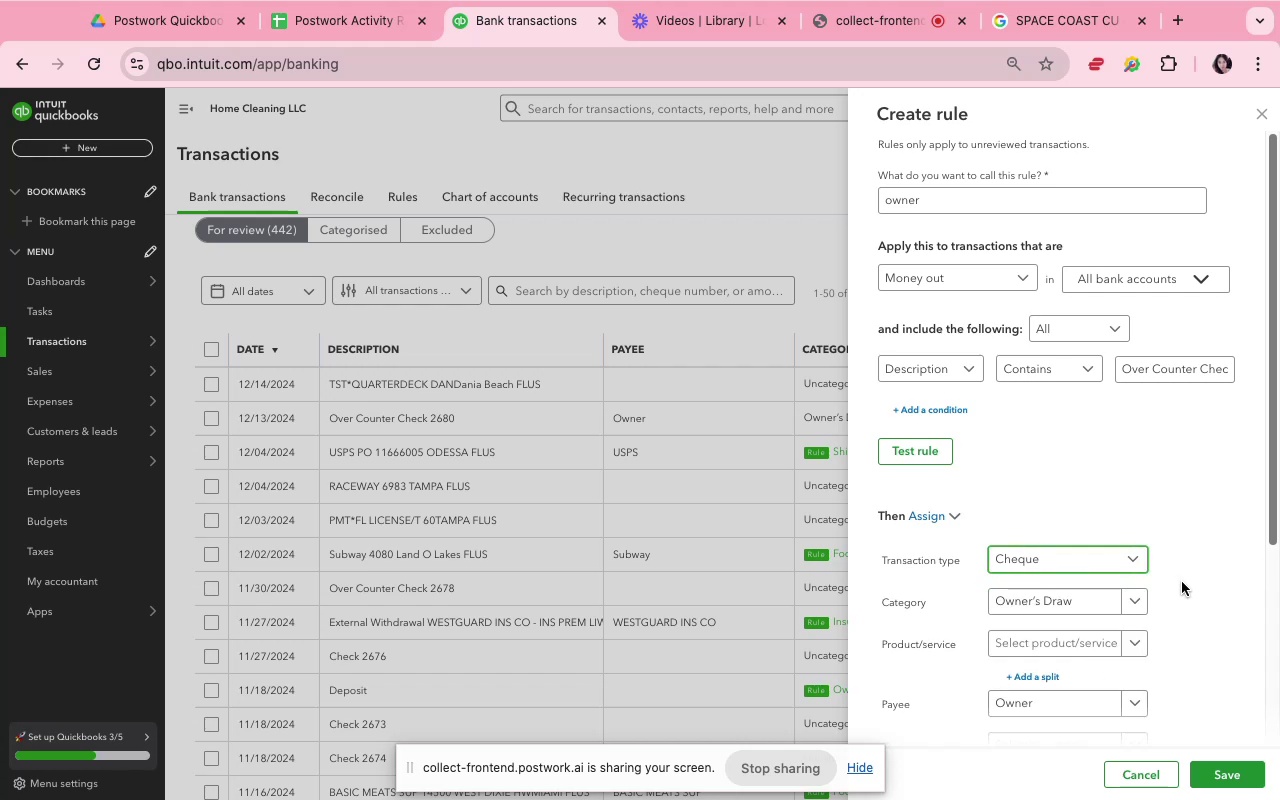 
left_click([1205, 379])
 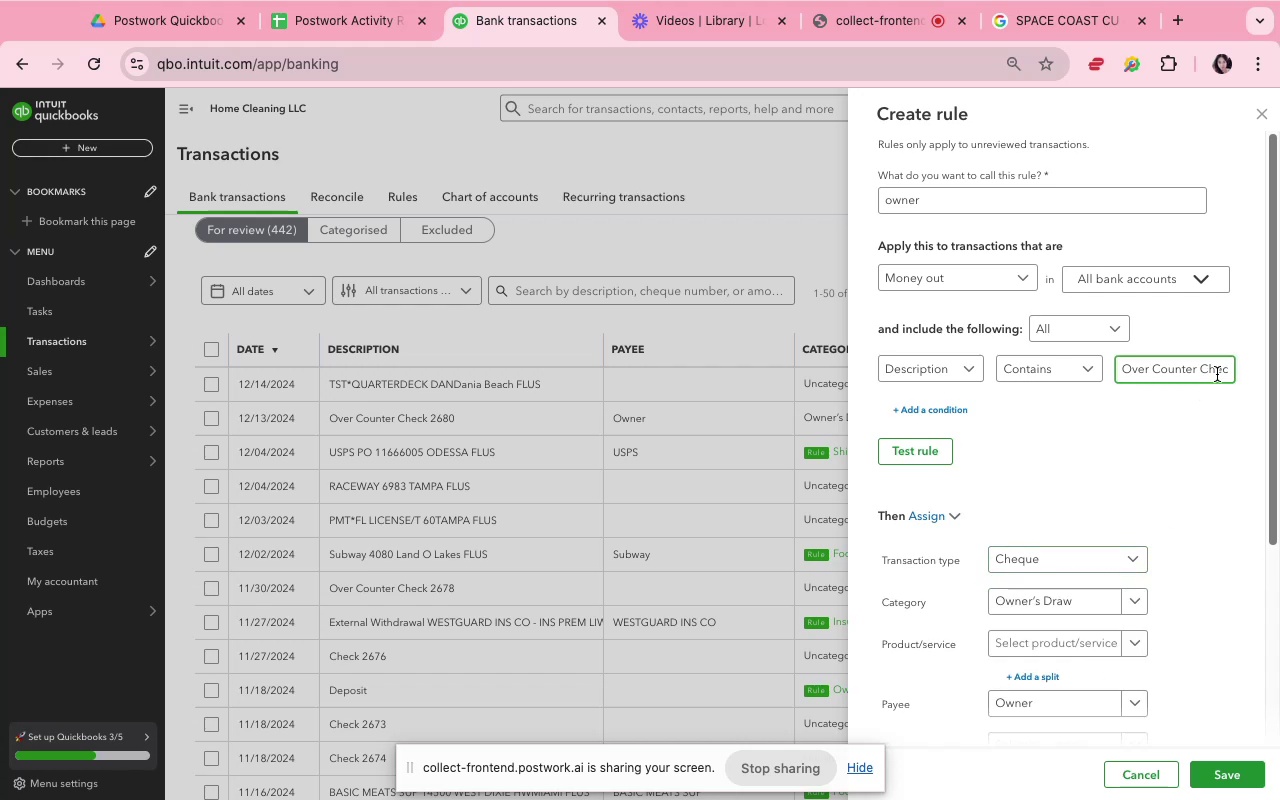 
left_click_drag(start_coordinate=[1219, 374], to_coordinate=[1232, 374])
 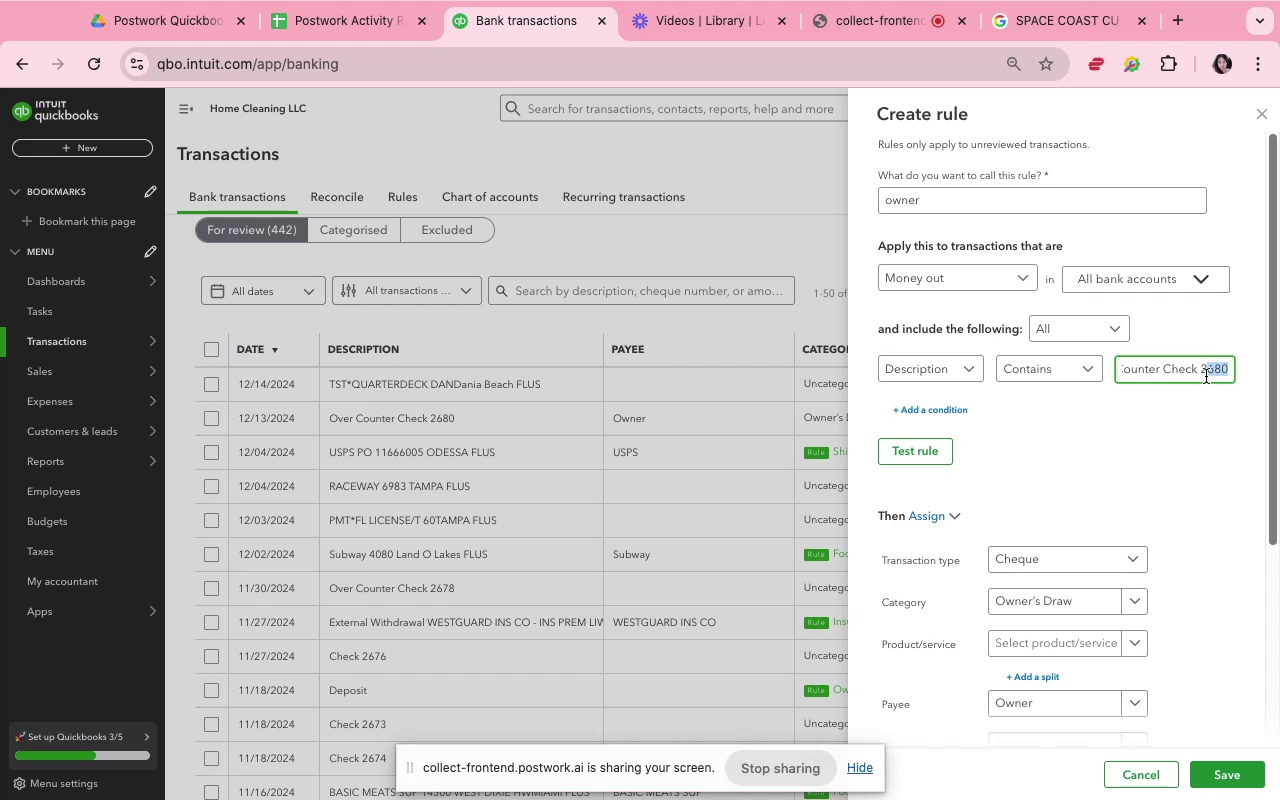 
left_click([1201, 368])
 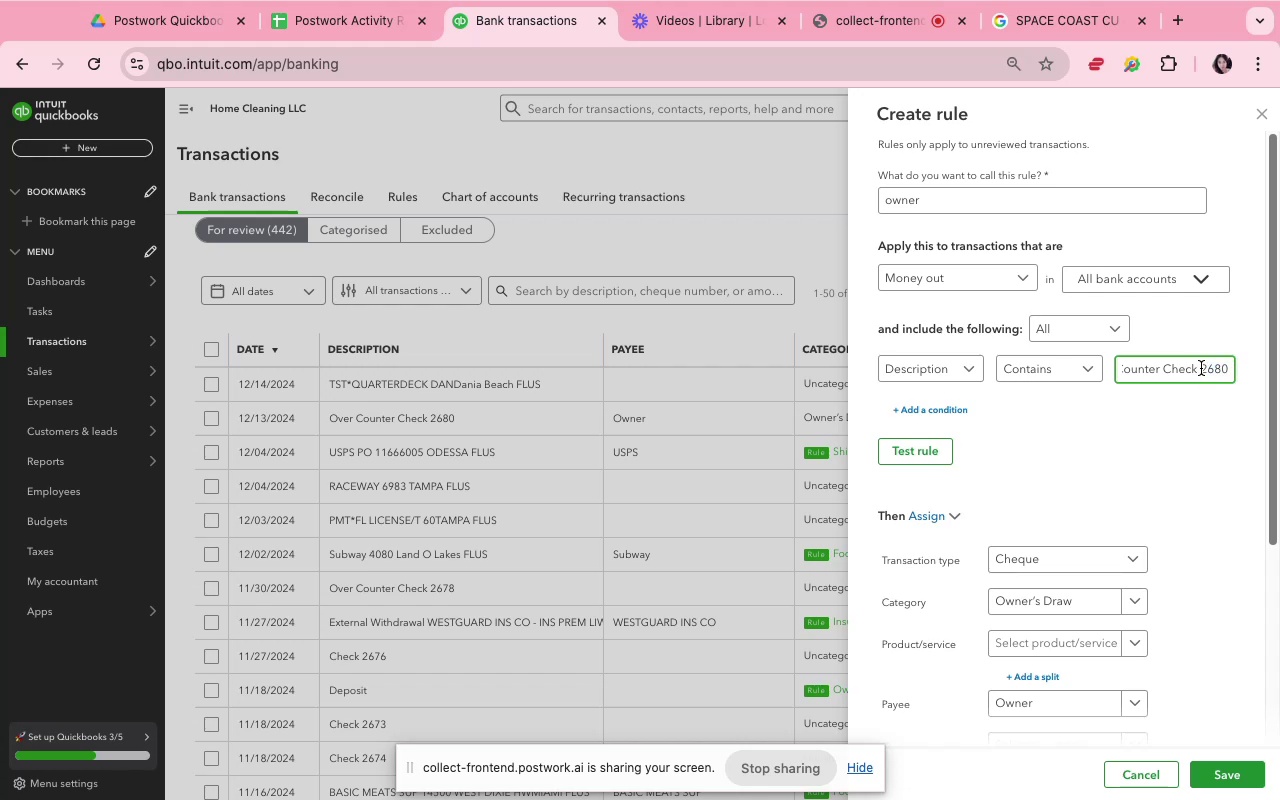 
key(ArrowRight)
 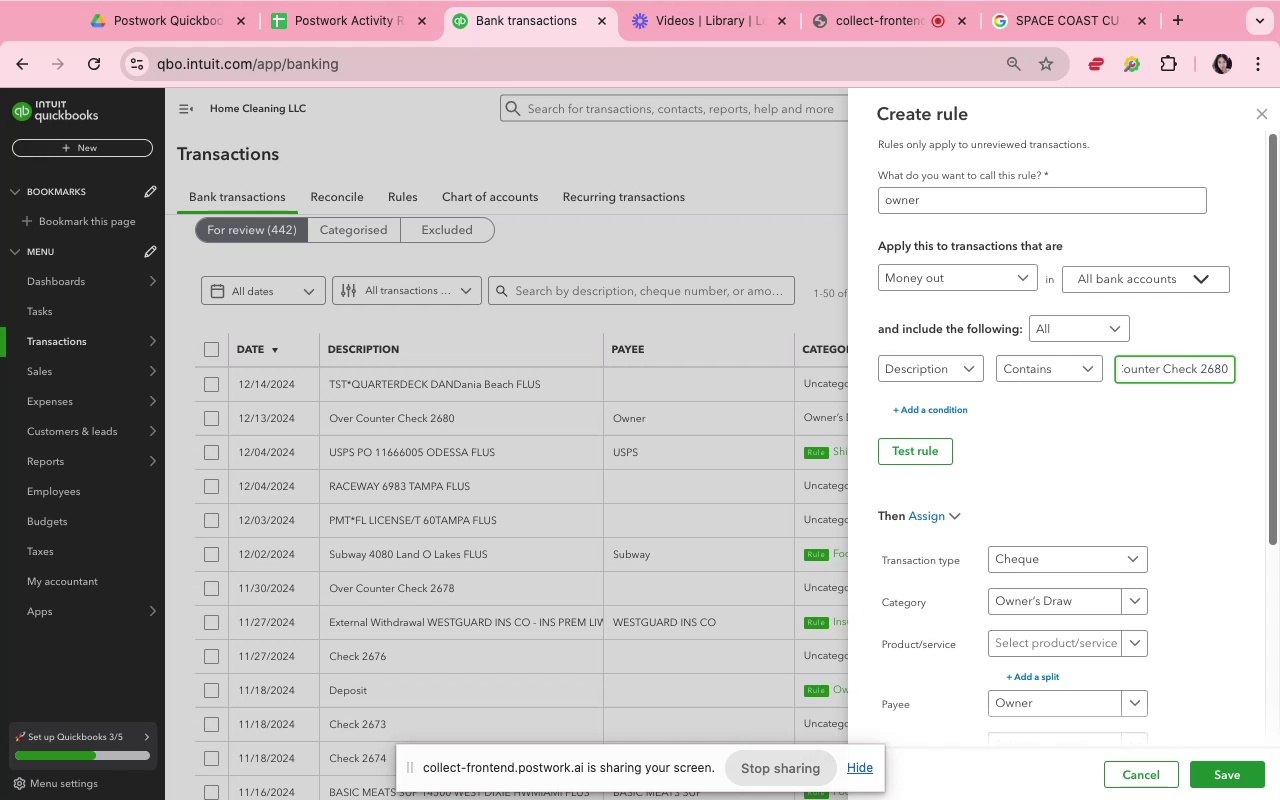 
key(ArrowRight)
 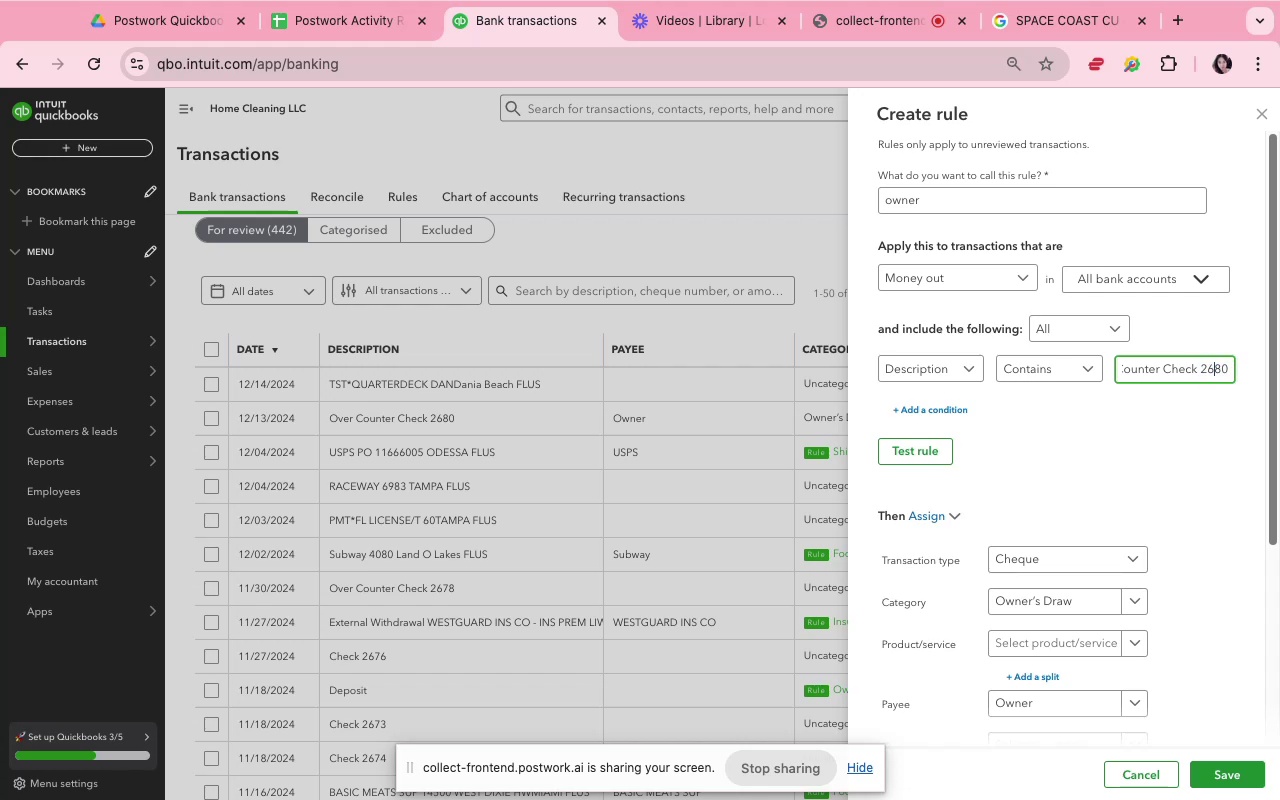 
key(ArrowRight)
 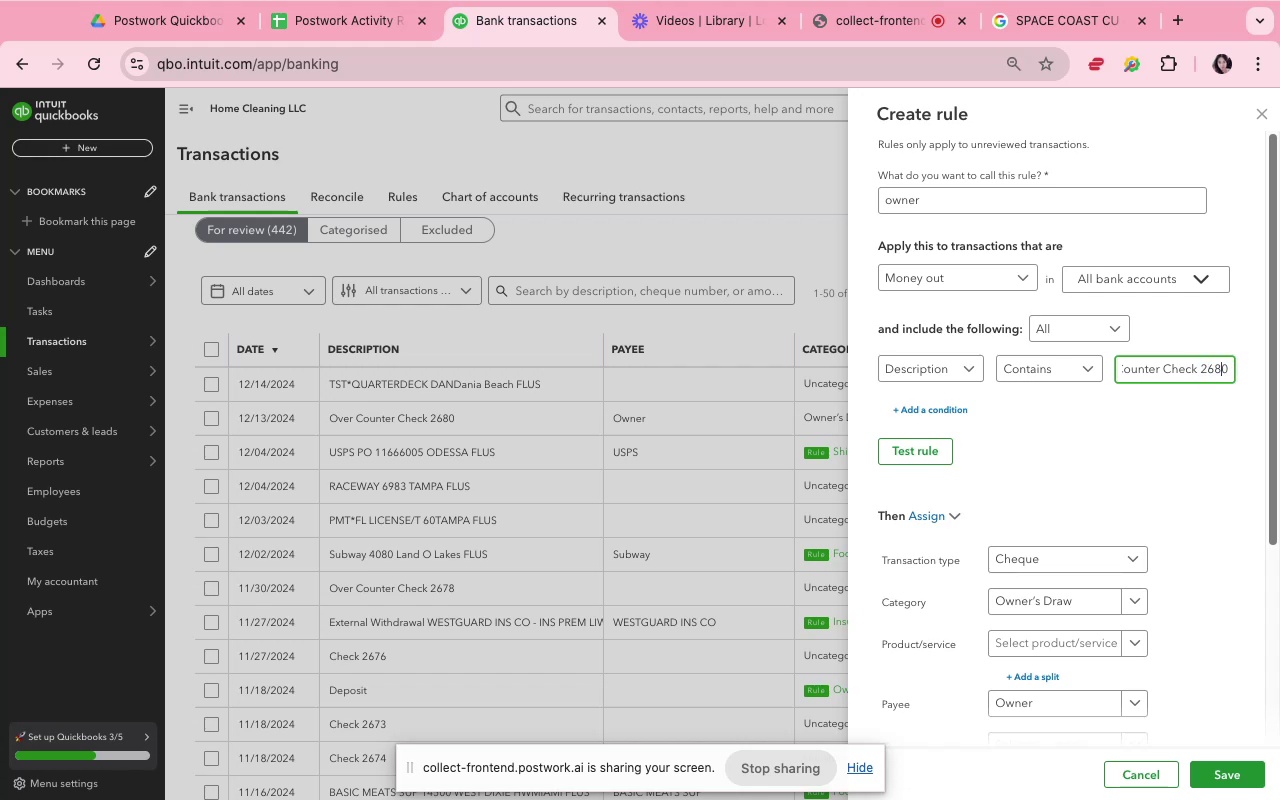 
key(ArrowRight)
 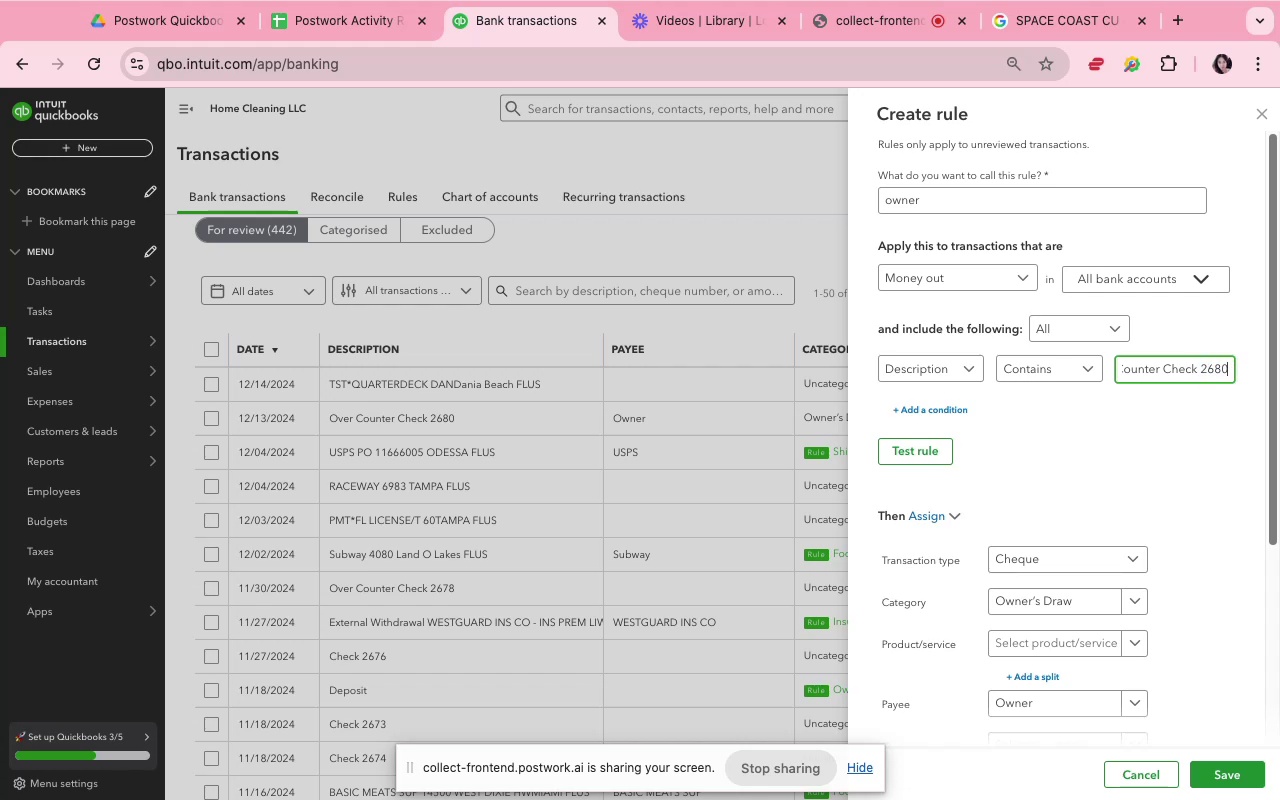 
key(Backspace)
 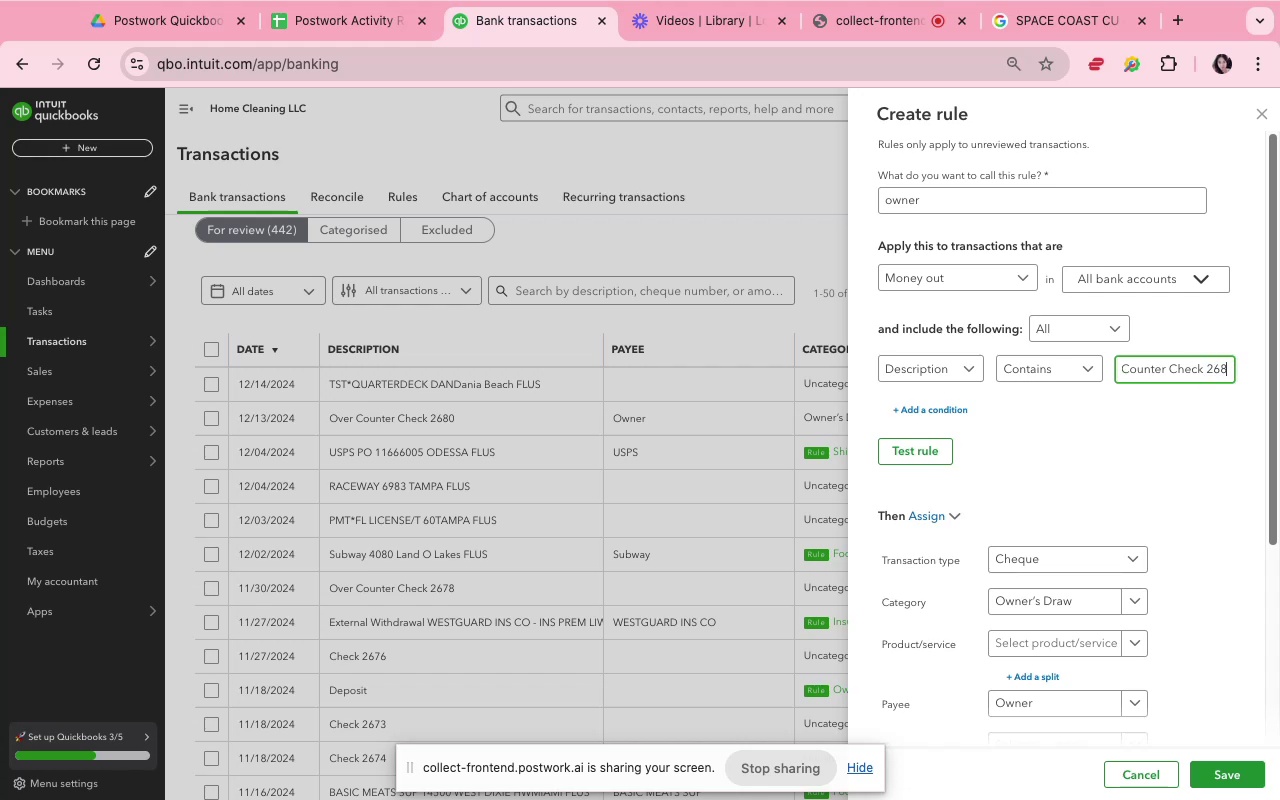 
key(Backspace)
 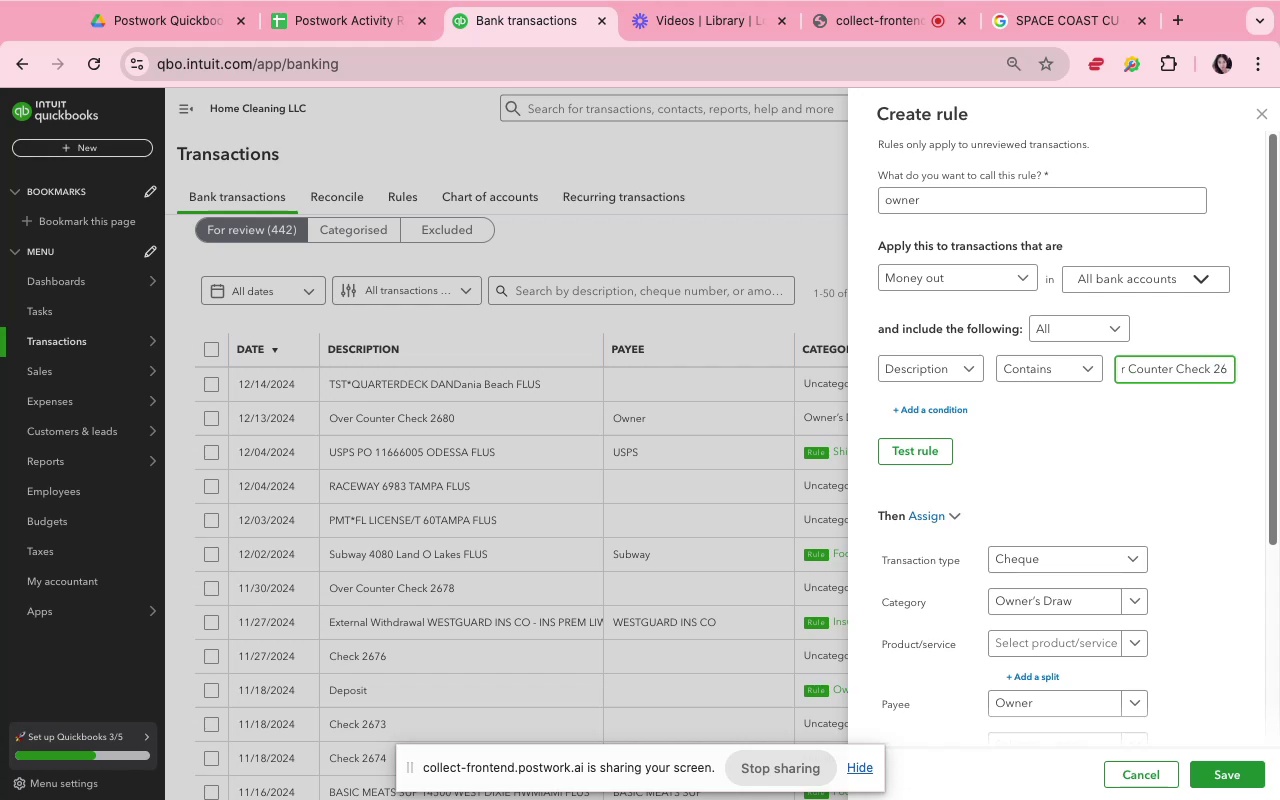 
key(Backspace)
 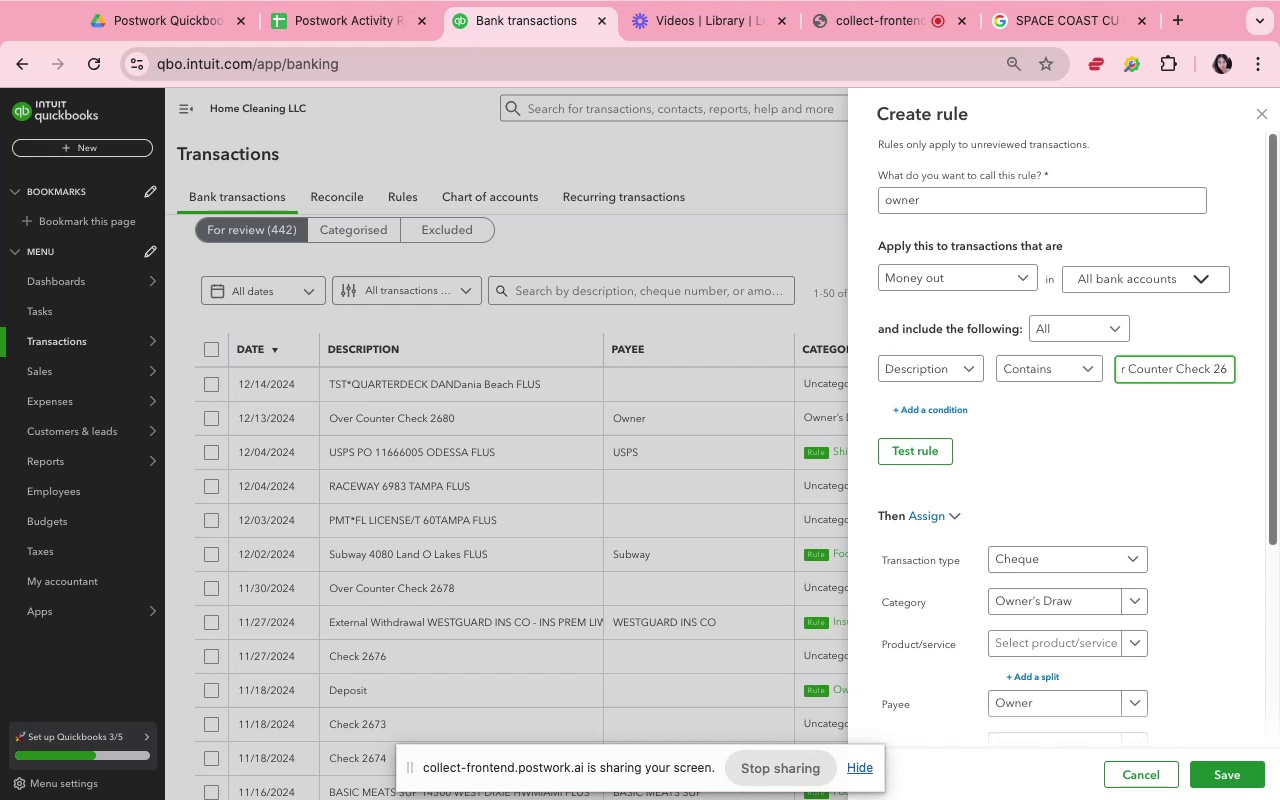 
key(Backspace)
 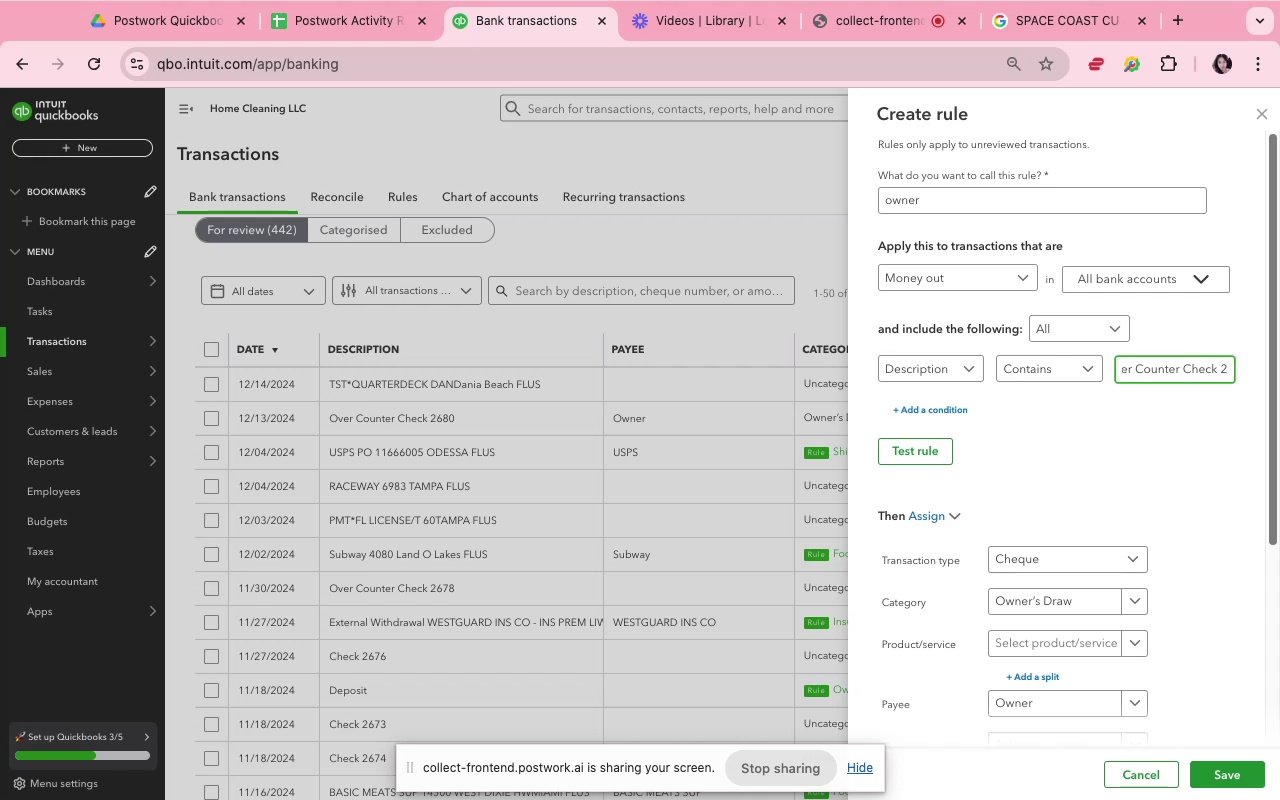 
key(Backspace)
 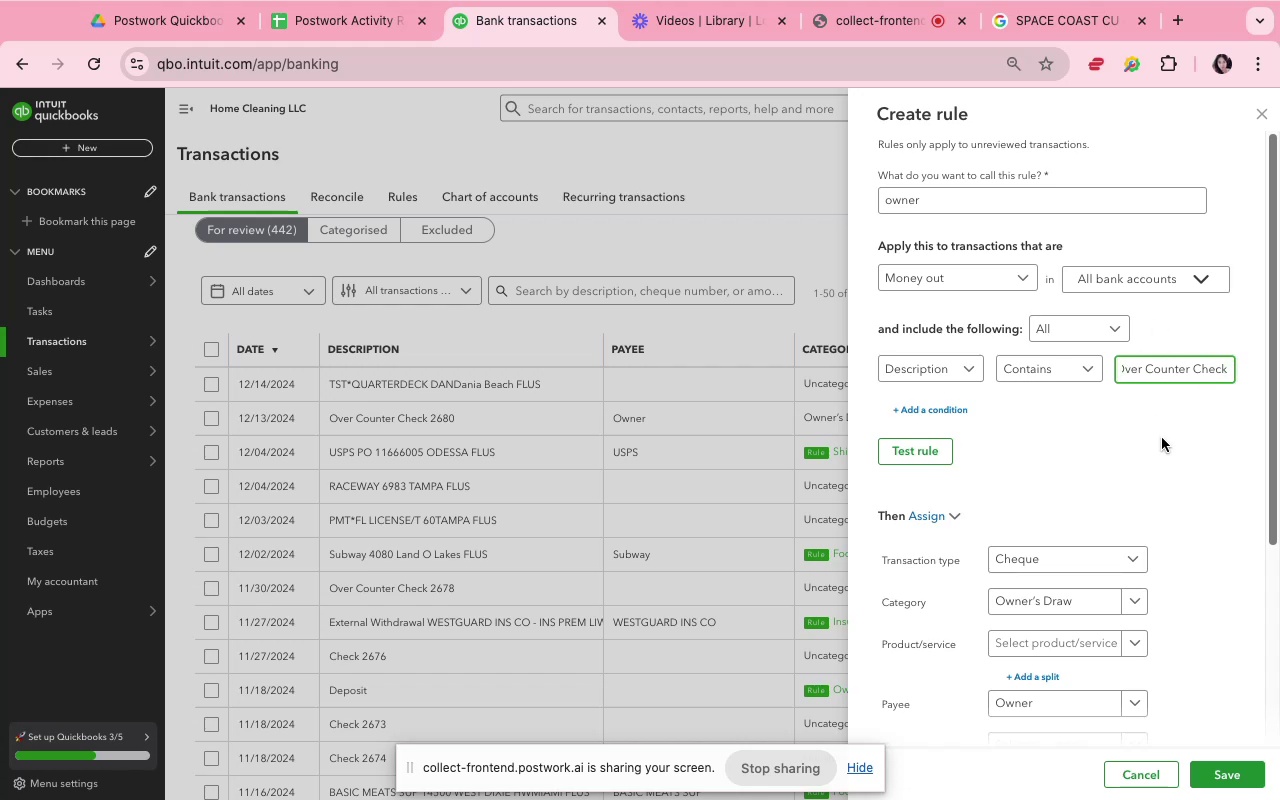 
left_click([1162, 438])
 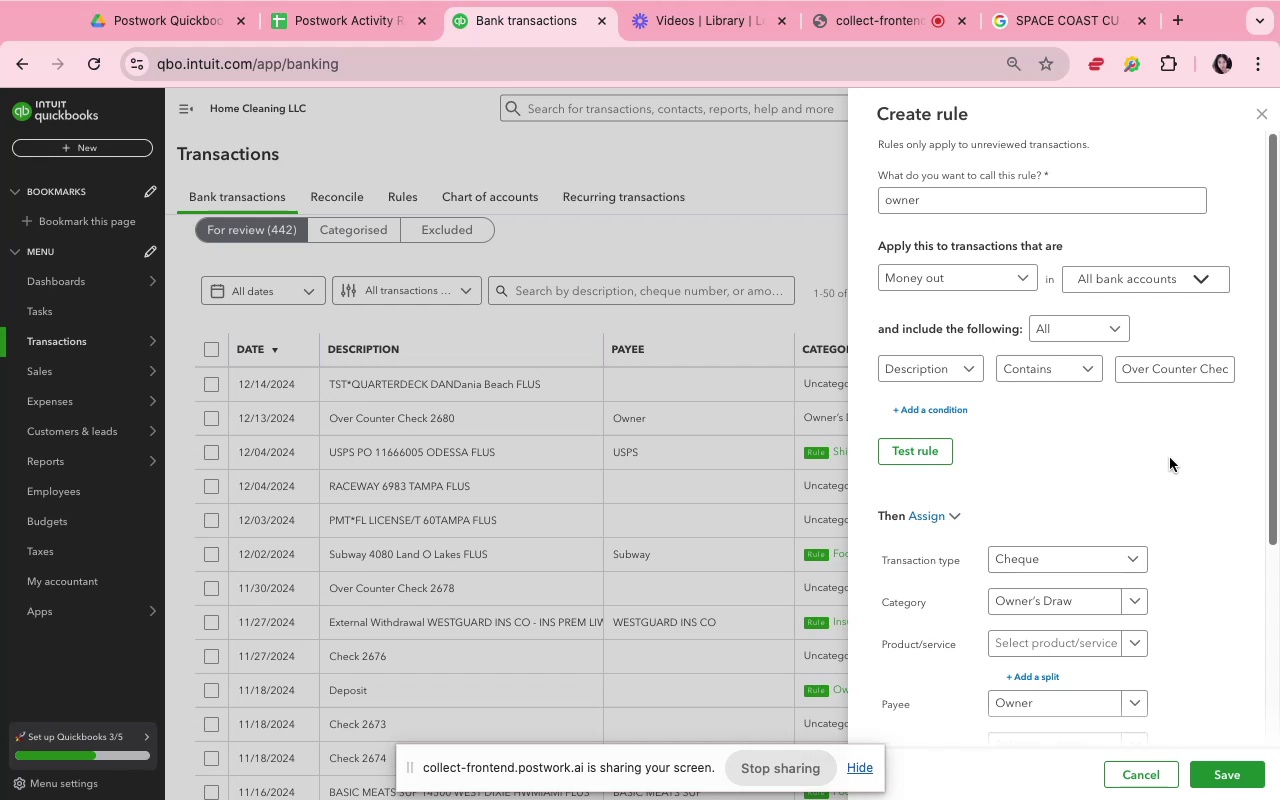 
left_click([1174, 464])
 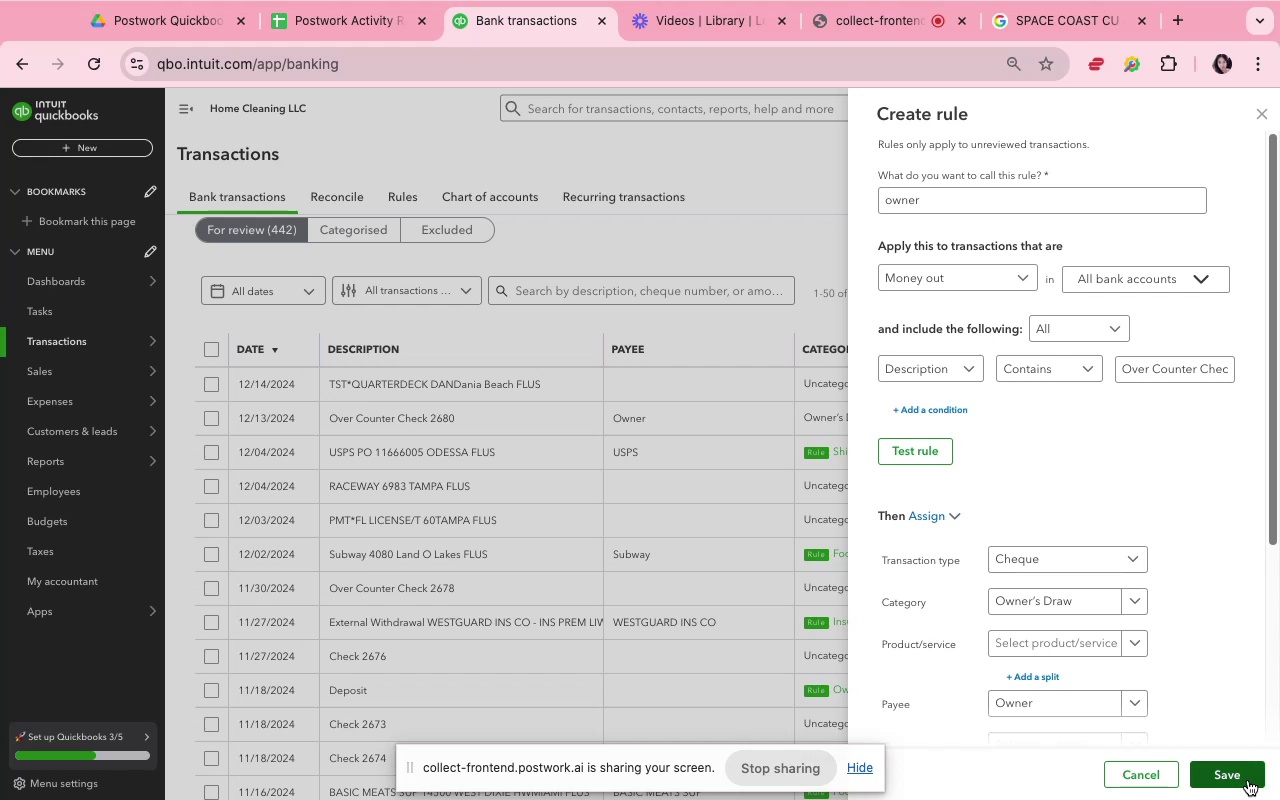 
left_click([1248, 780])
 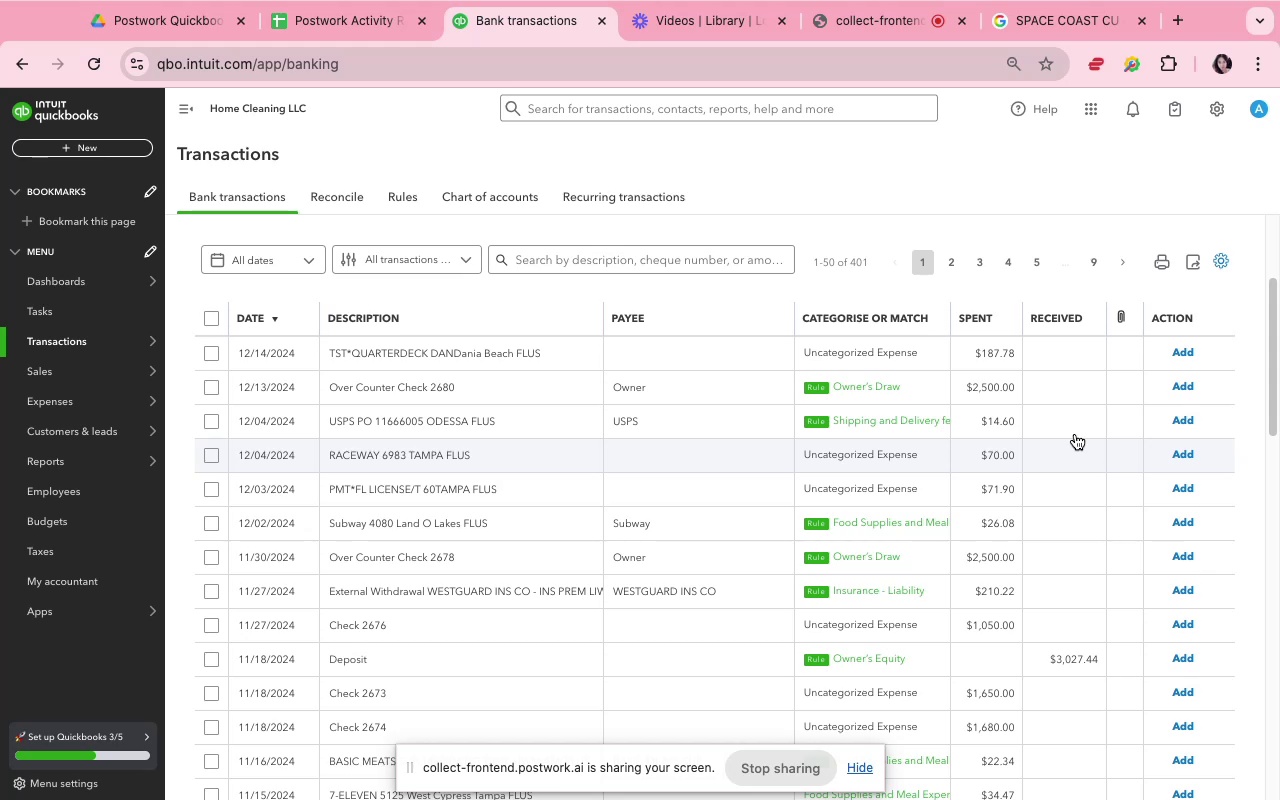 
wait(19.08)
 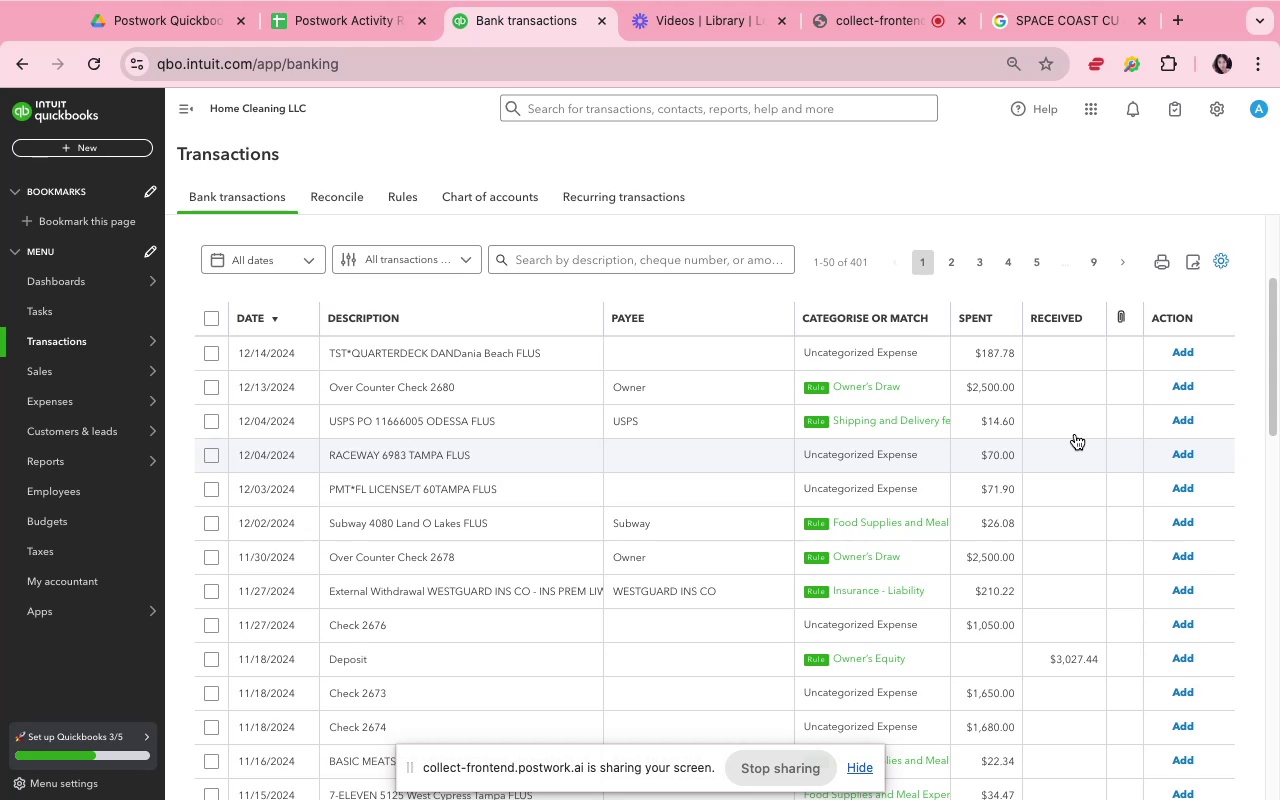 
mouse_move([641, 778])
 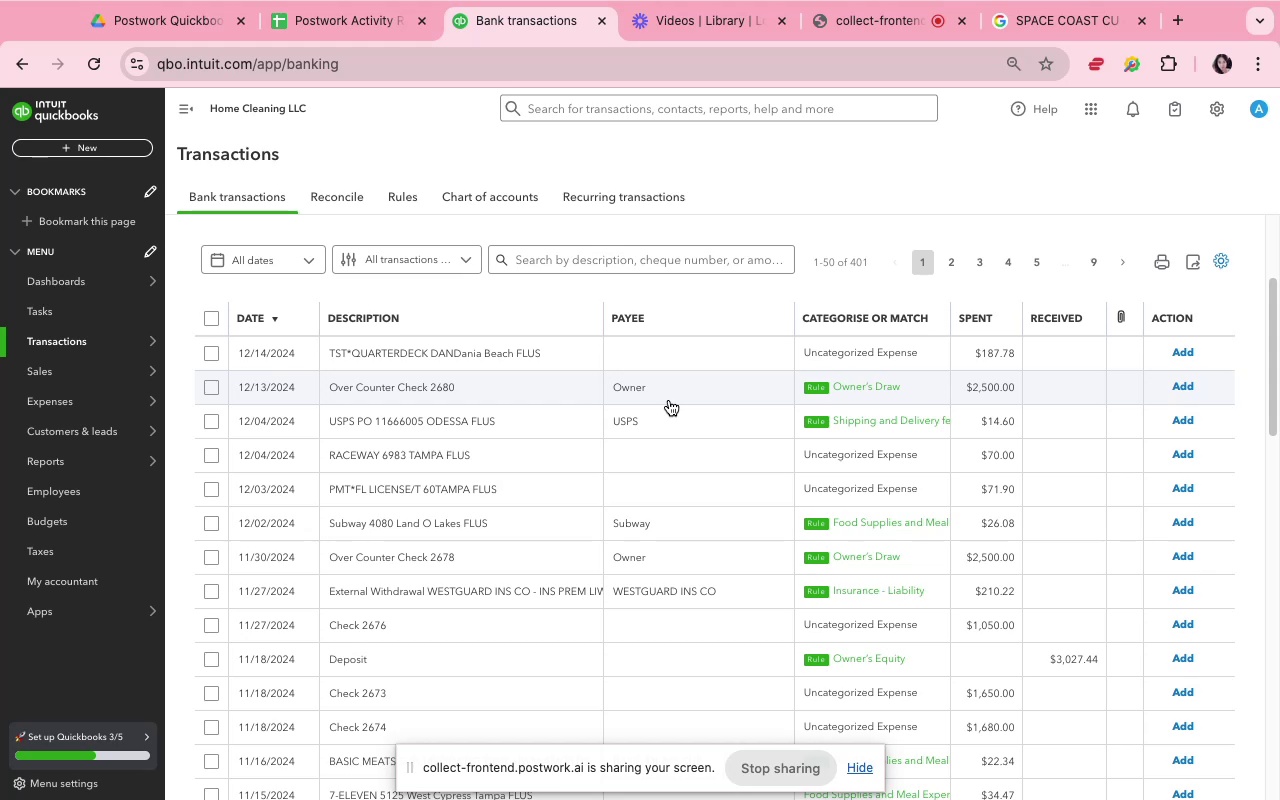 
wait(47.13)
 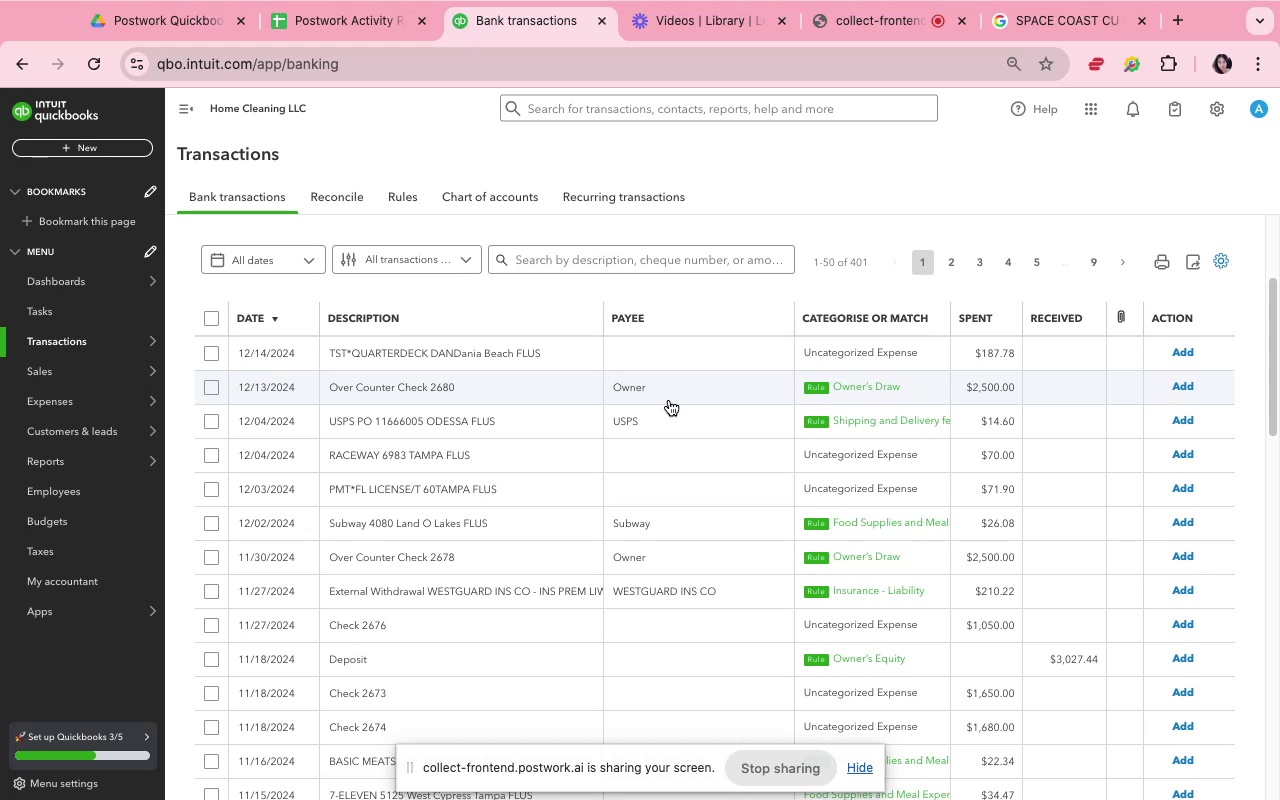 
scroll: coordinate [1236, 527], scroll_direction: up, amount: 29.0
 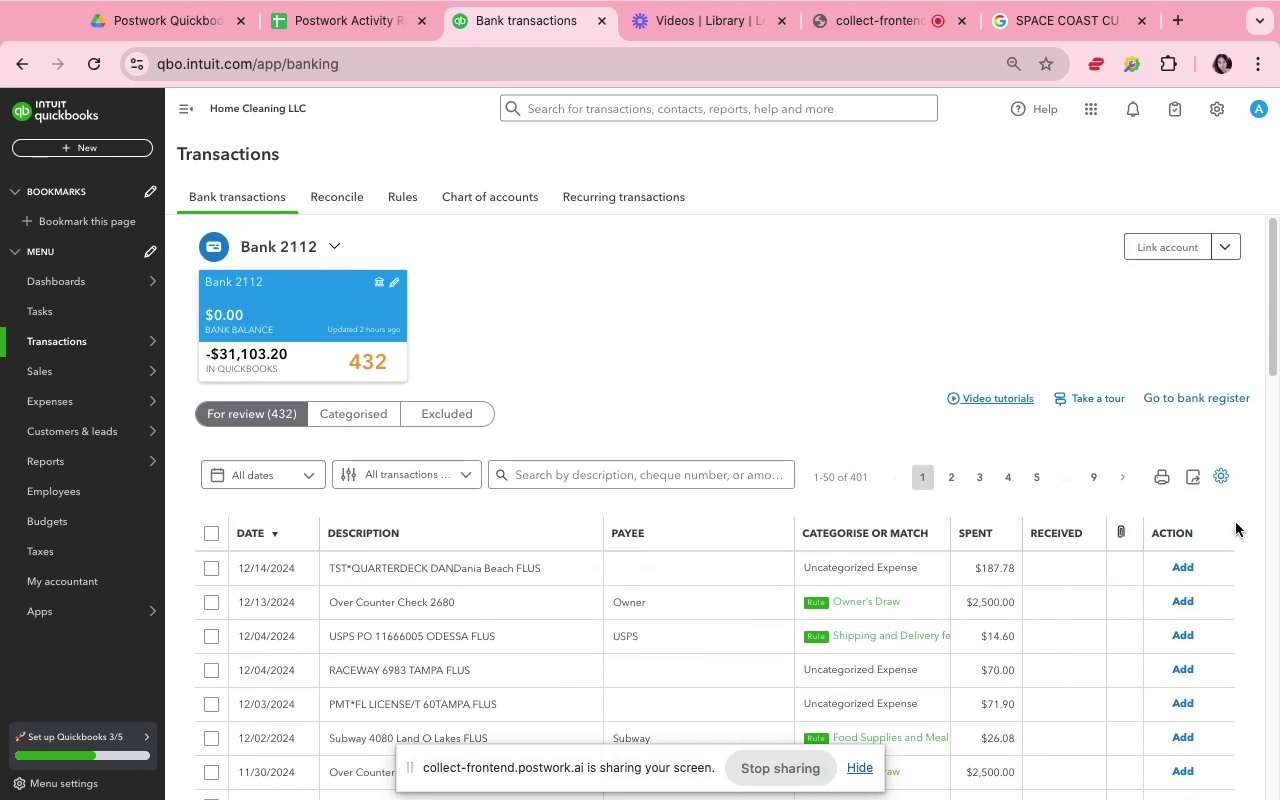 
scroll: coordinate [1234, 521], scroll_direction: down, amount: 24.0
 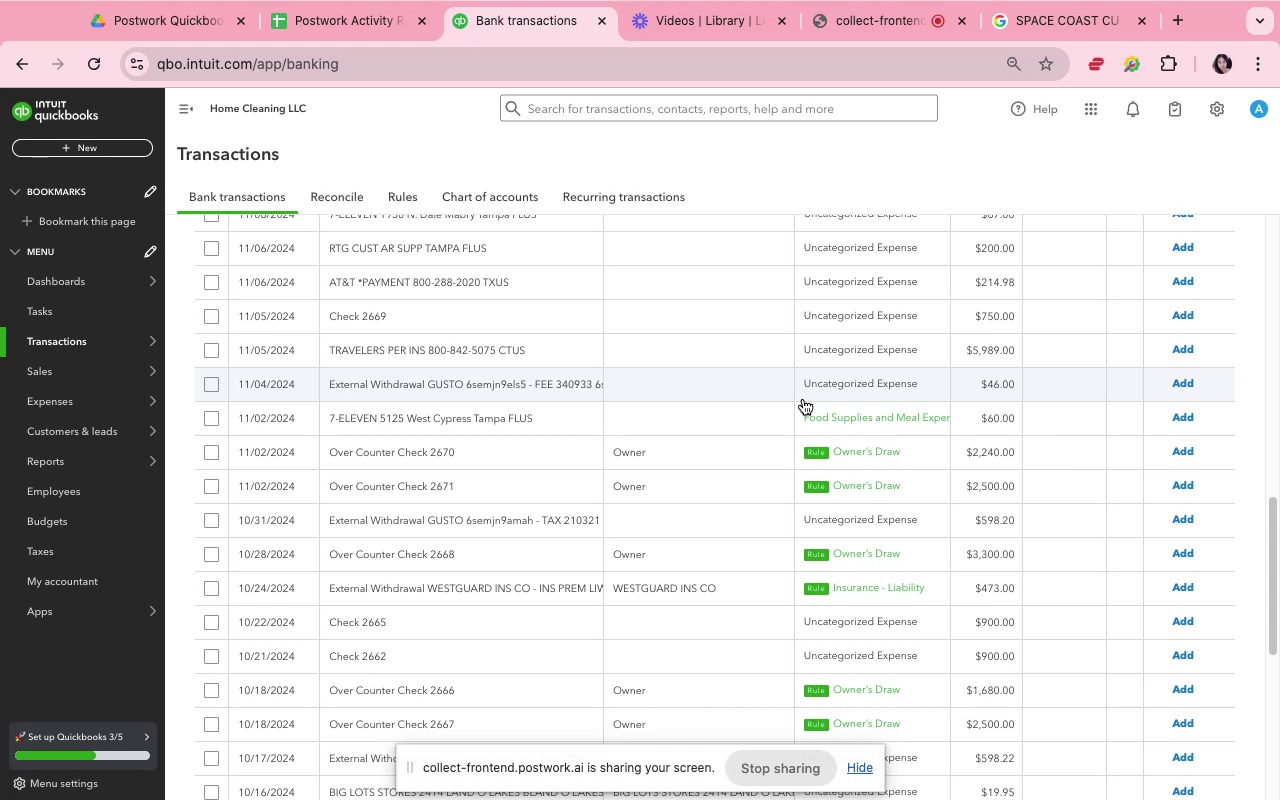 
wait(8.44)
 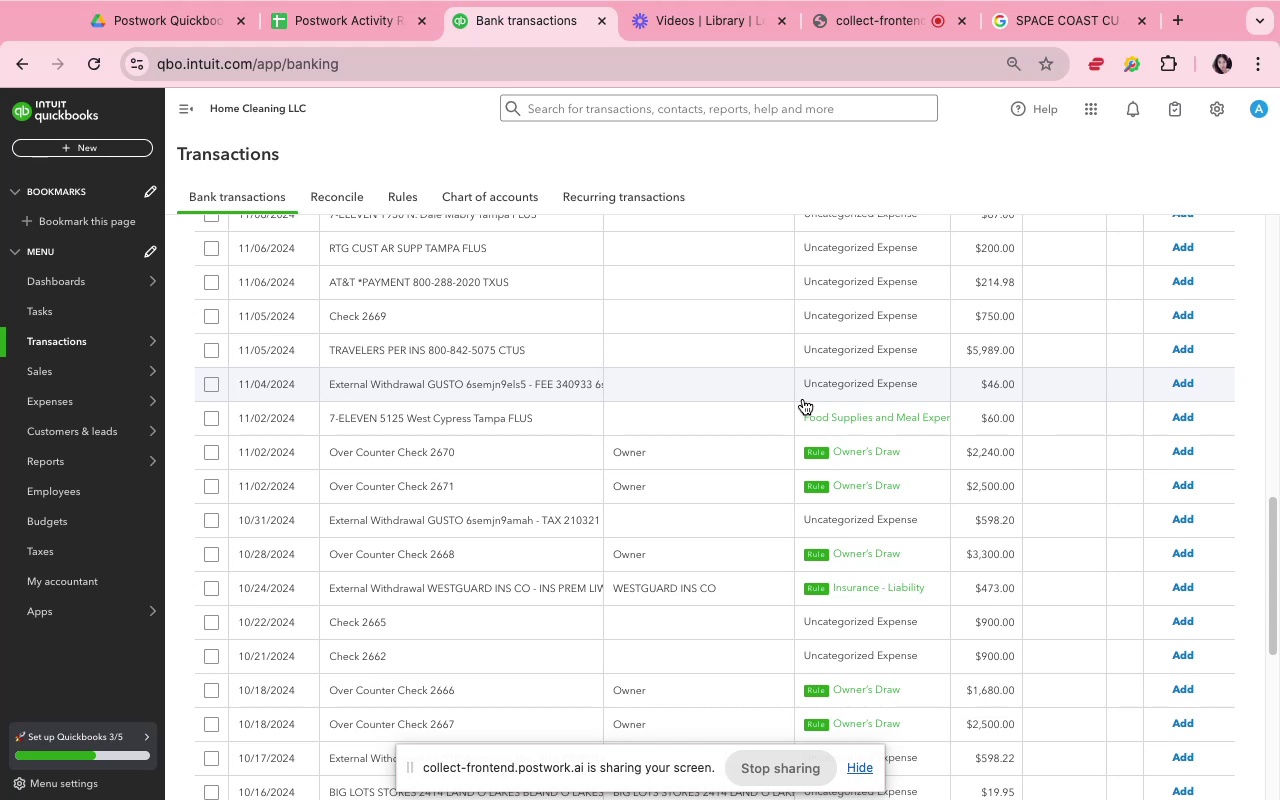 
mouse_move([366, 706])
 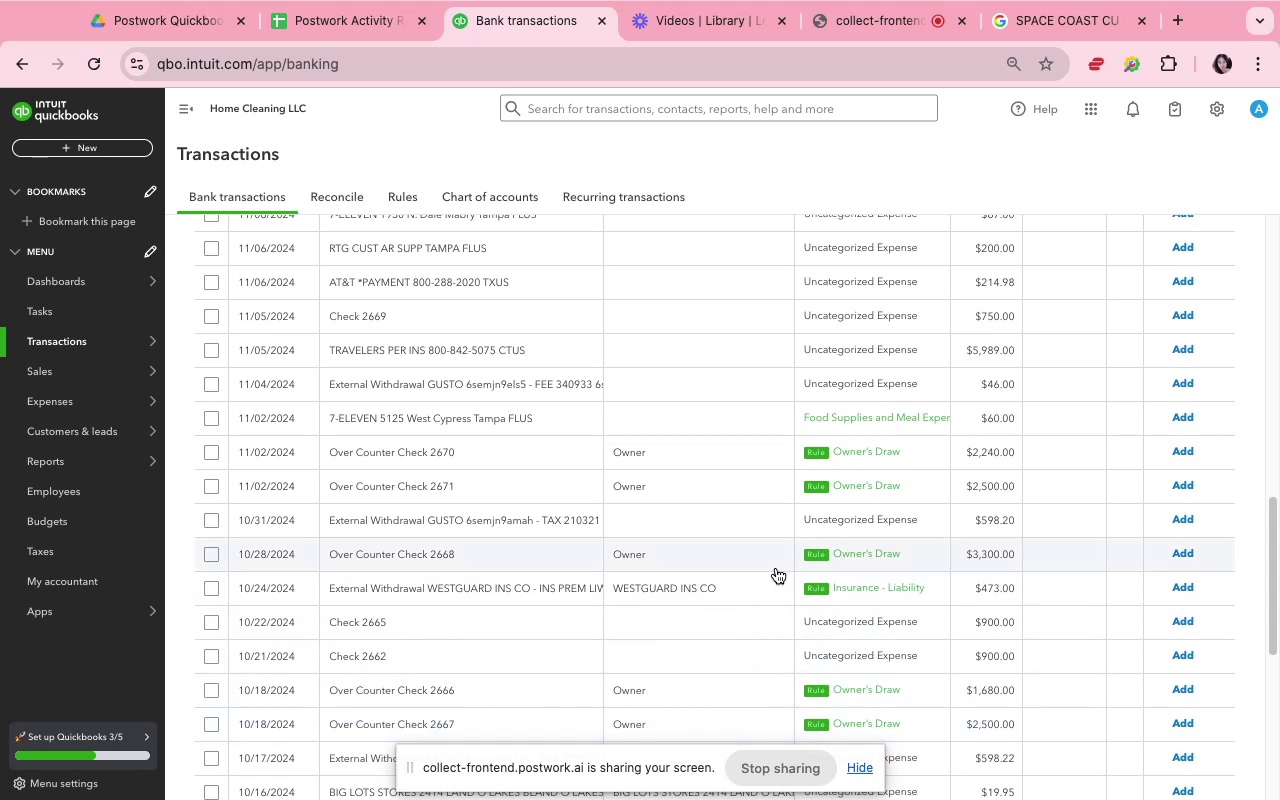 
wait(6.13)
 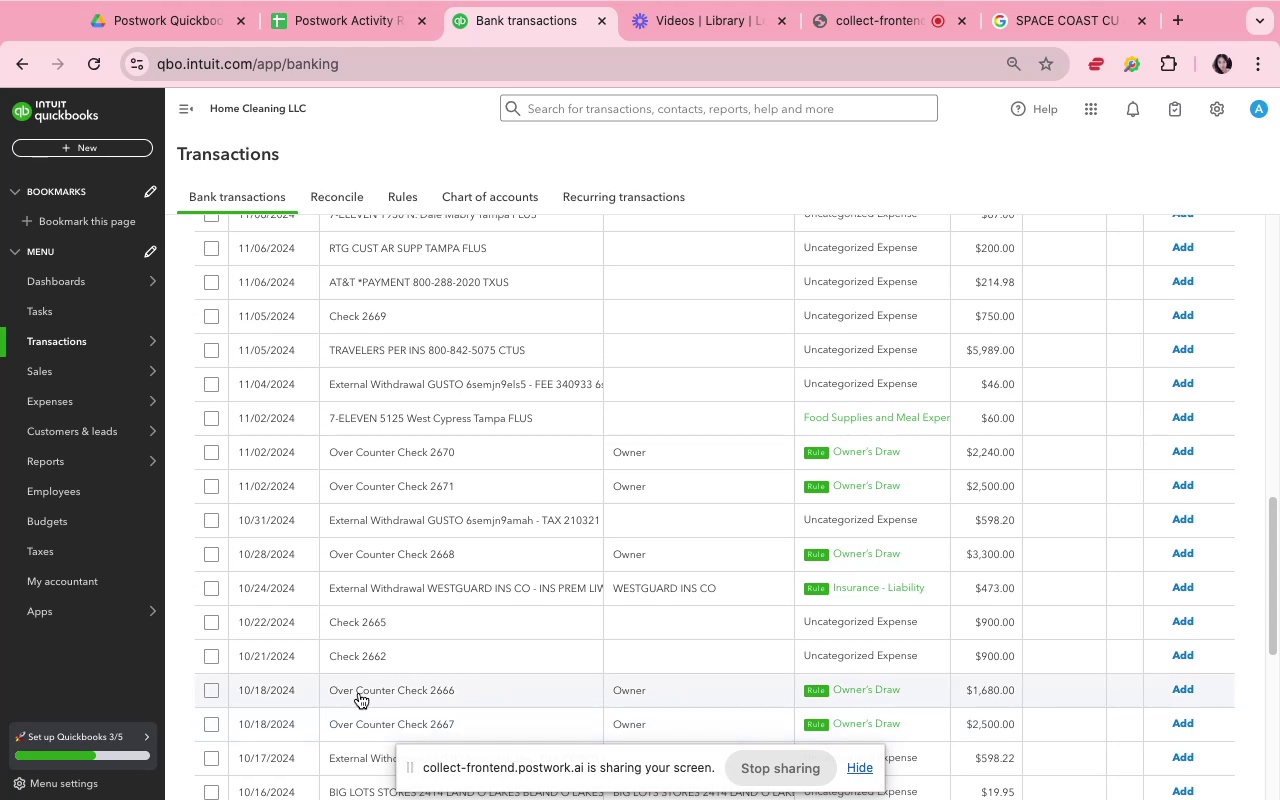 
scroll: coordinate [771, 564], scroll_direction: up, amount: 4.0
 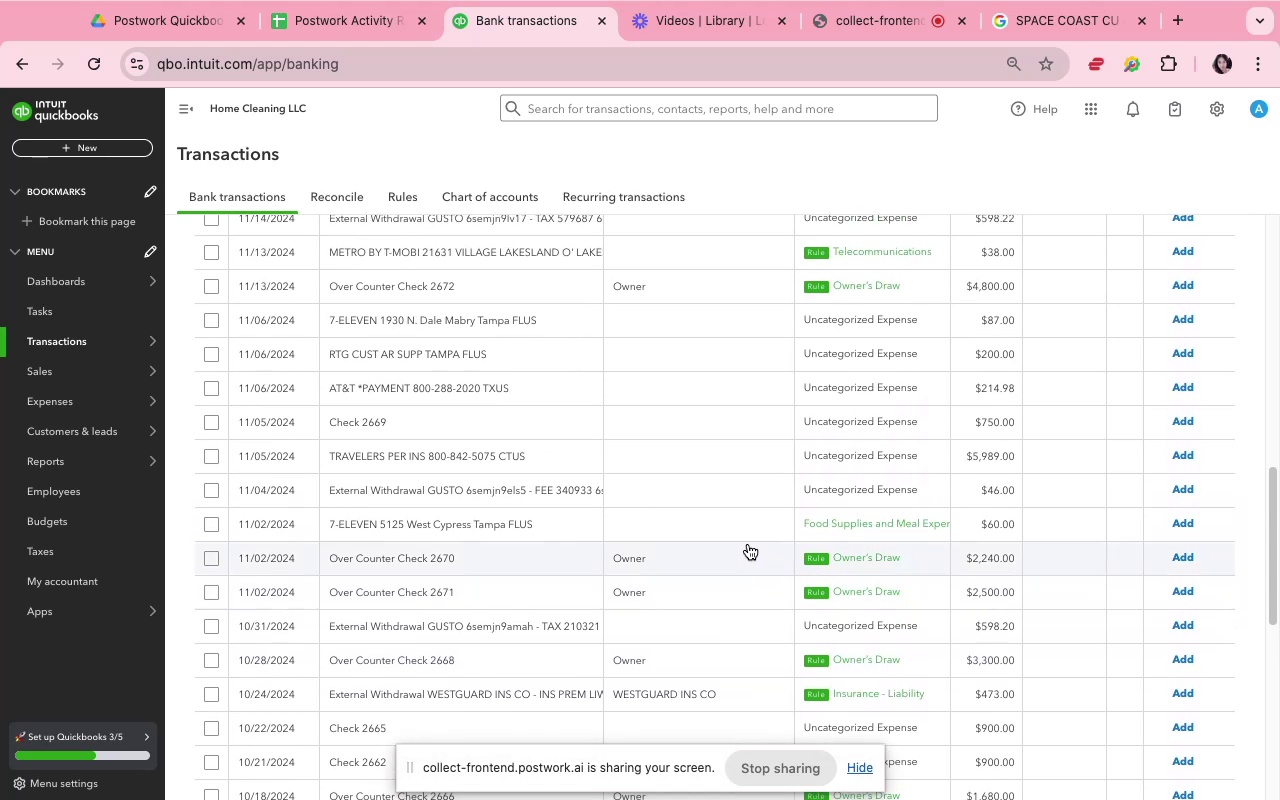 
wait(5.86)
 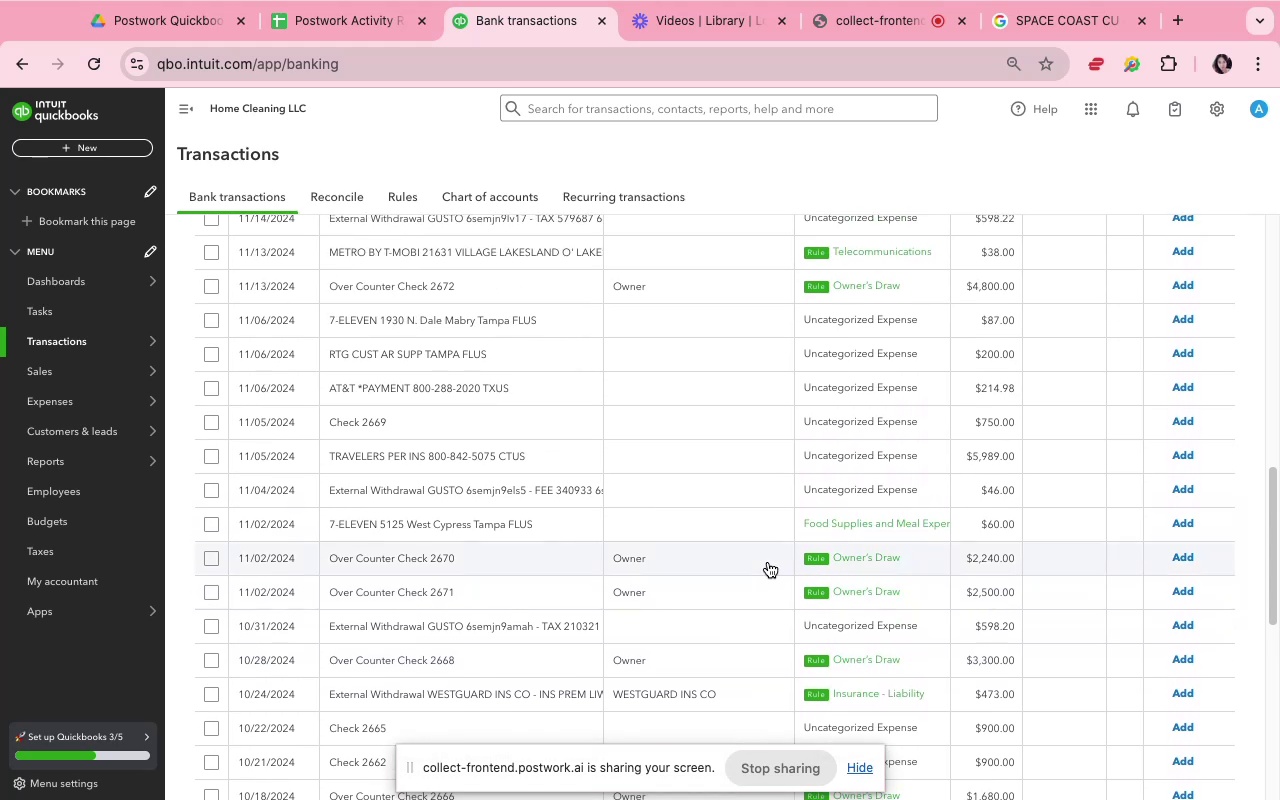 
left_click([568, 383])
 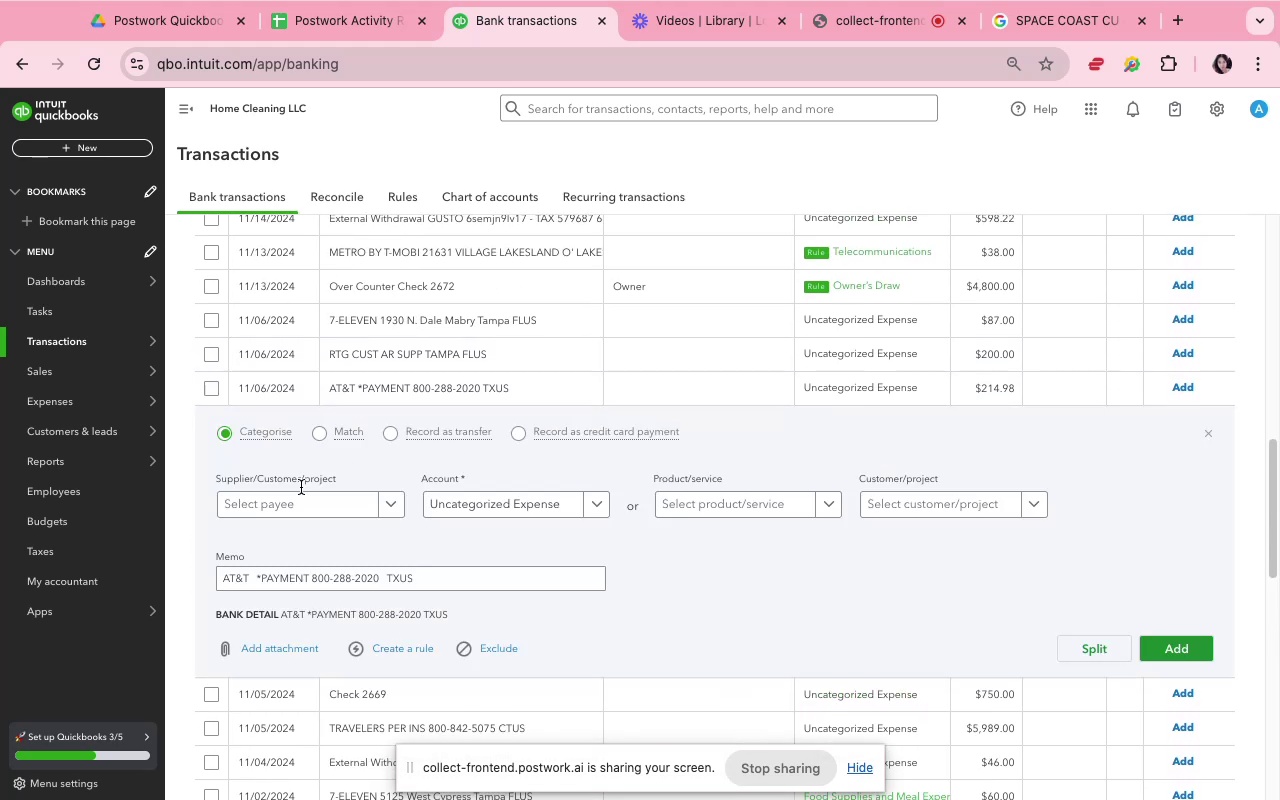 
left_click([282, 515])
 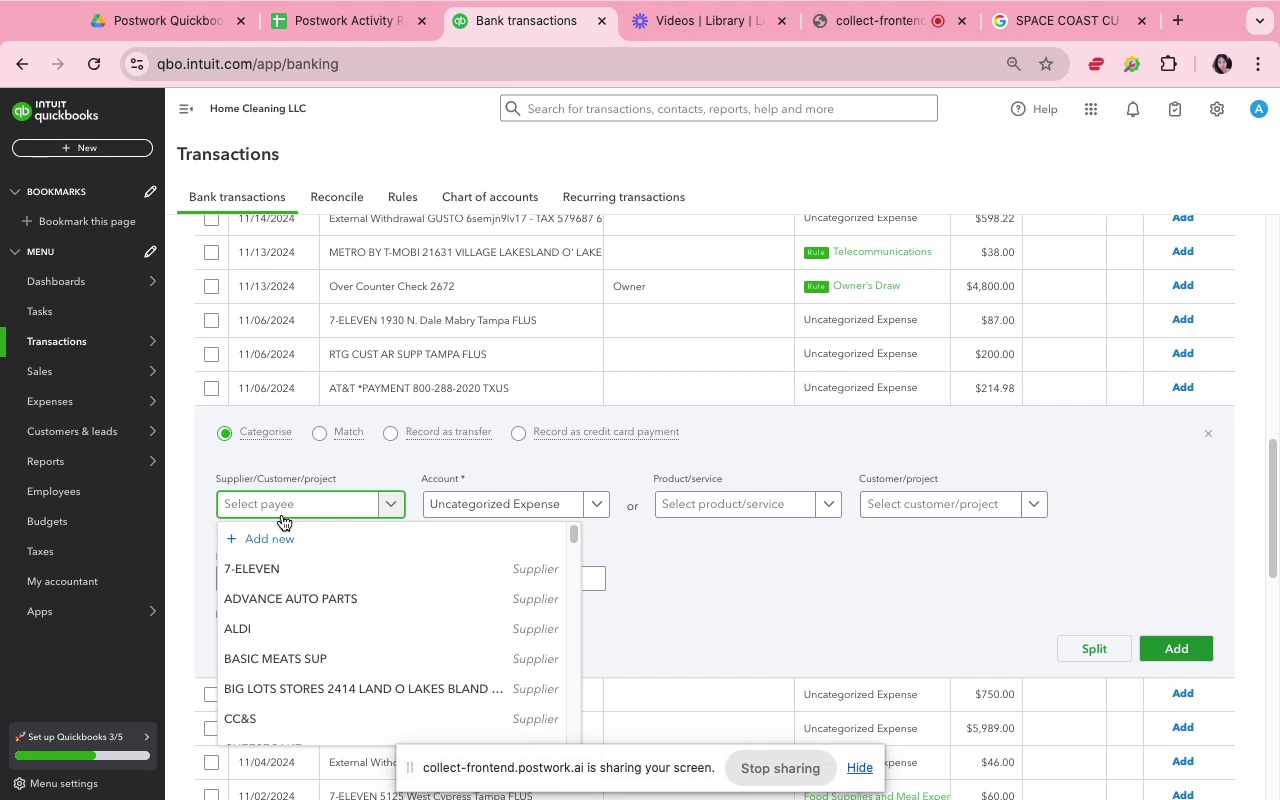 
type(at)
key(Backspace)
key(Backspace)
type(AT&T)
 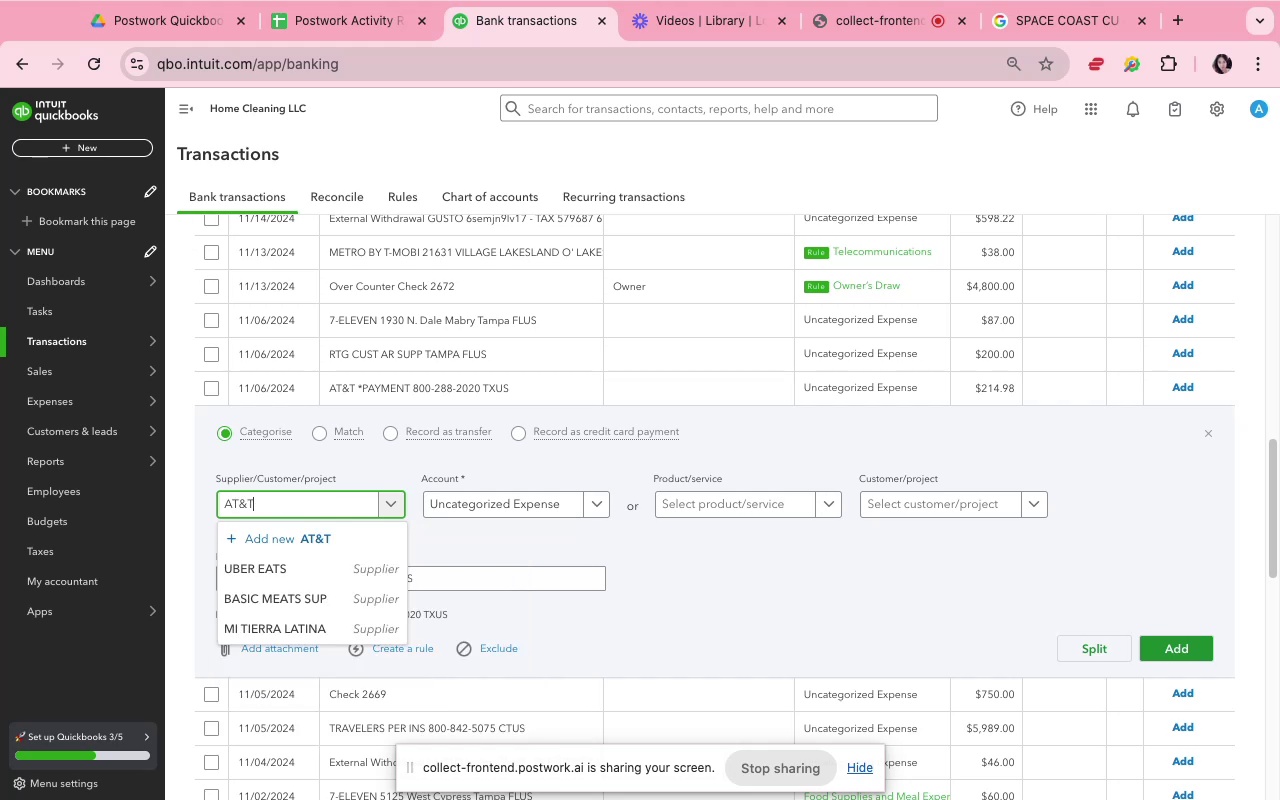 
left_click([286, 537])
 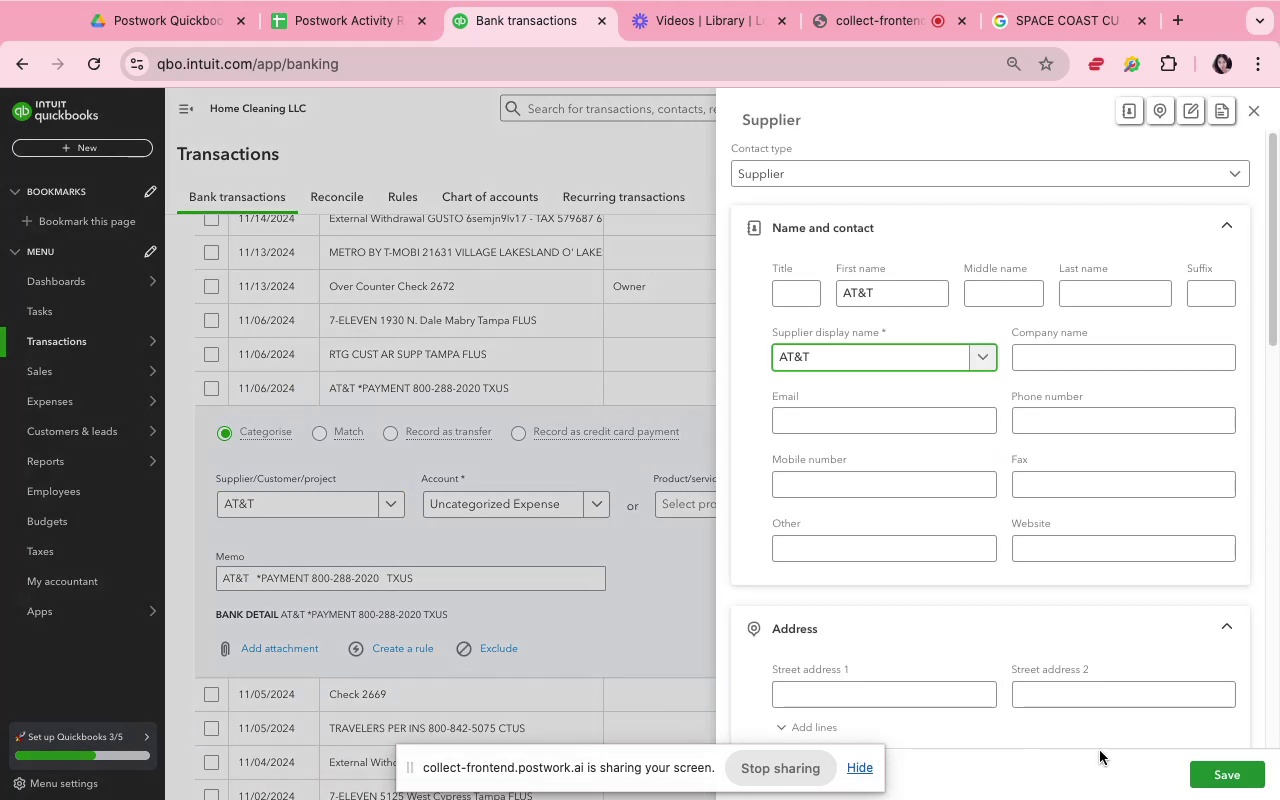 
left_click([1208, 775])
 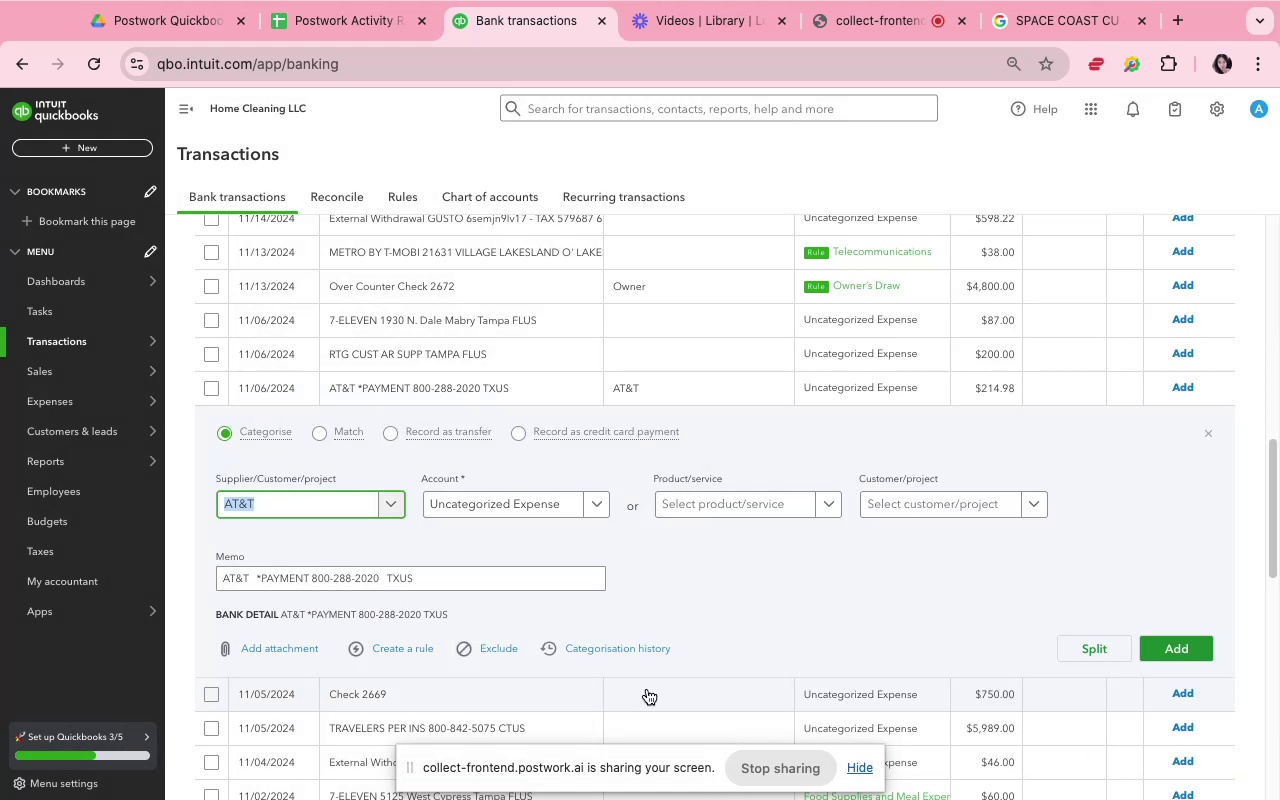 
wait(6.68)
 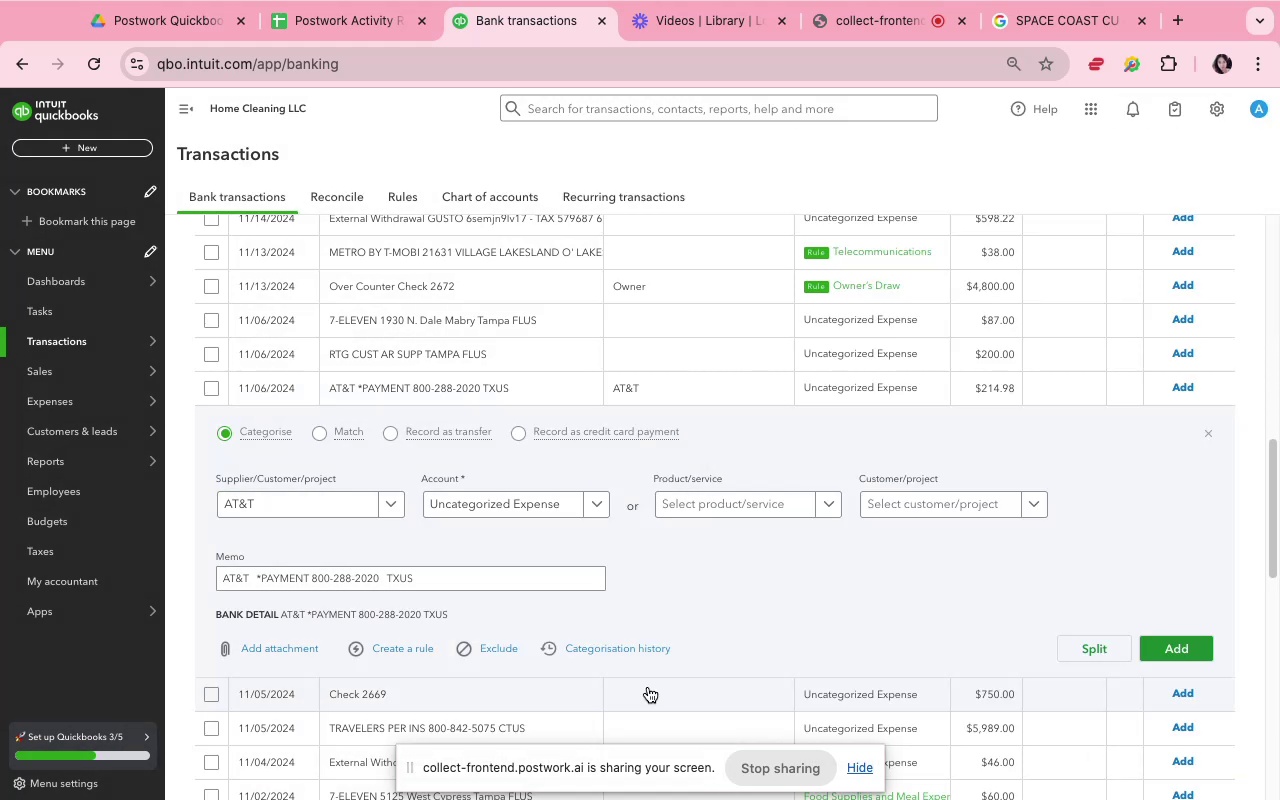 
left_click([599, 515])
 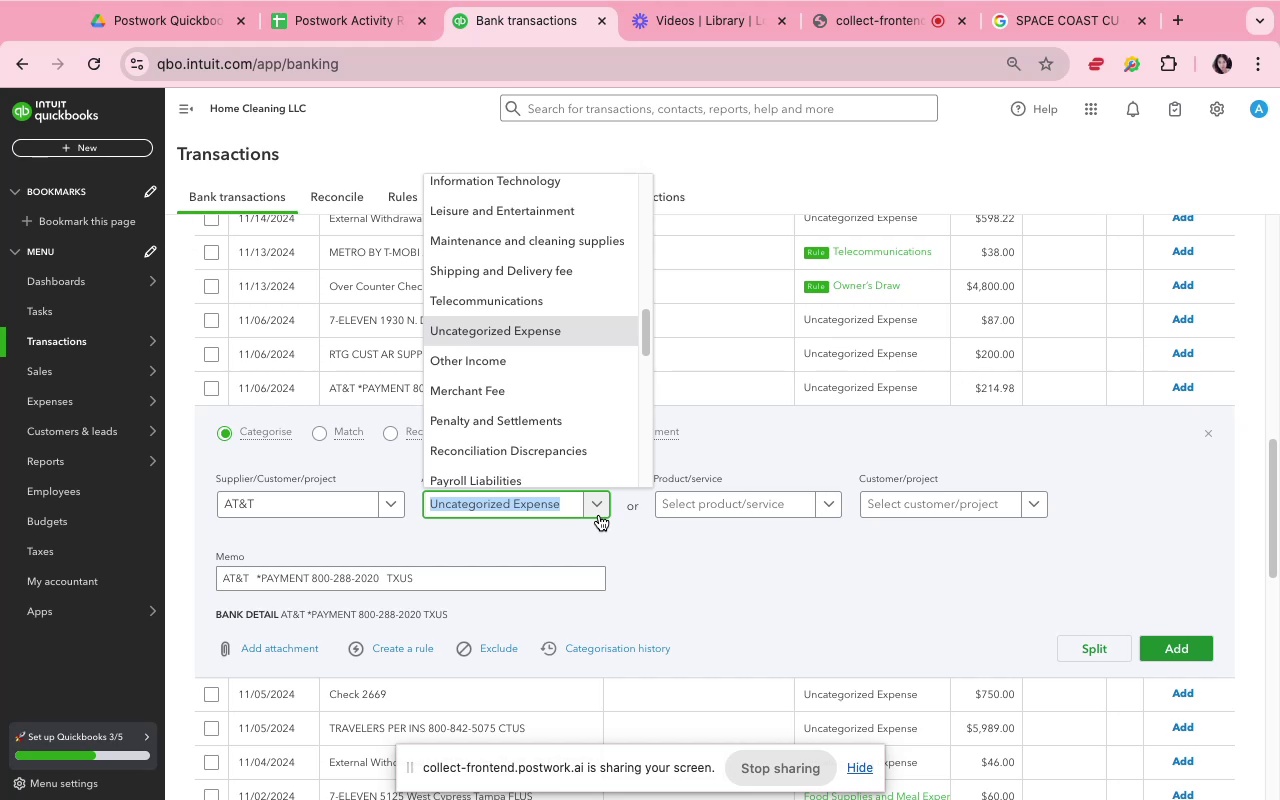 
wait(10.1)
 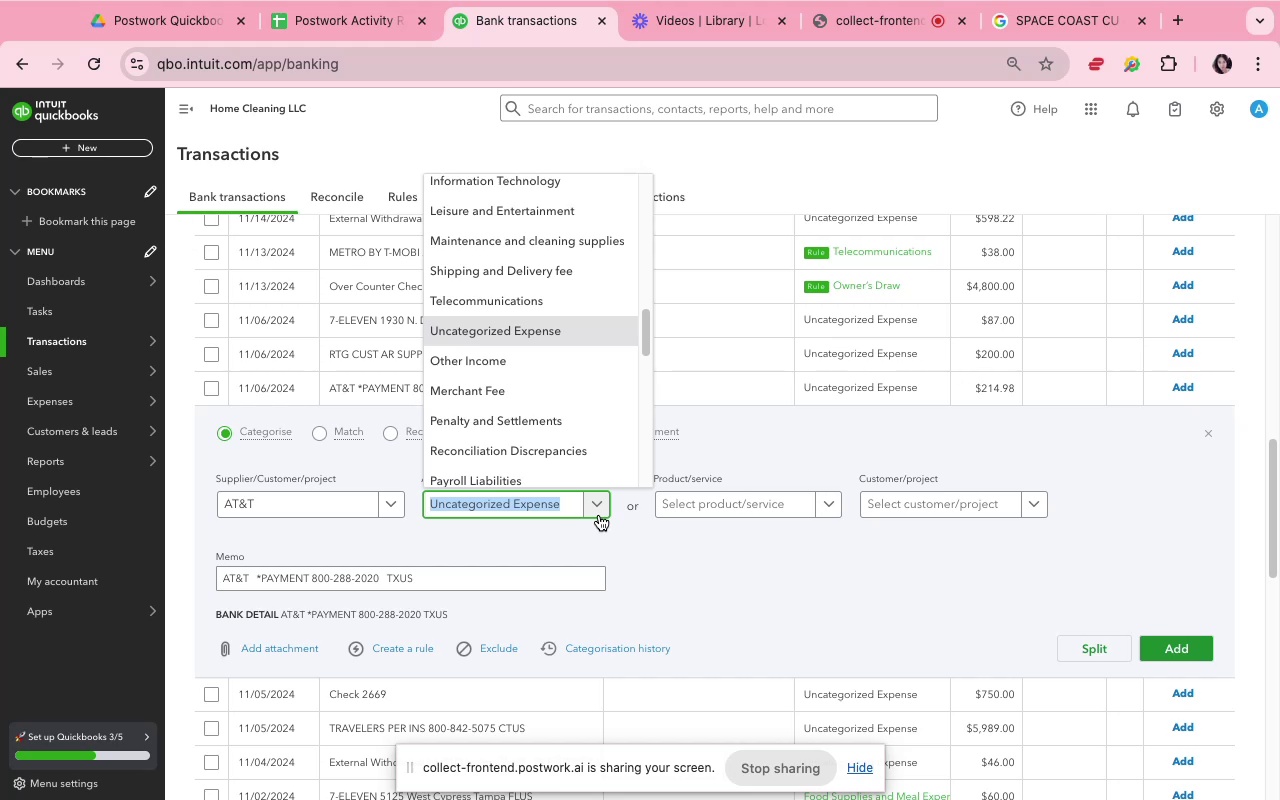 
hold_key(key=T, duration=0.38)
 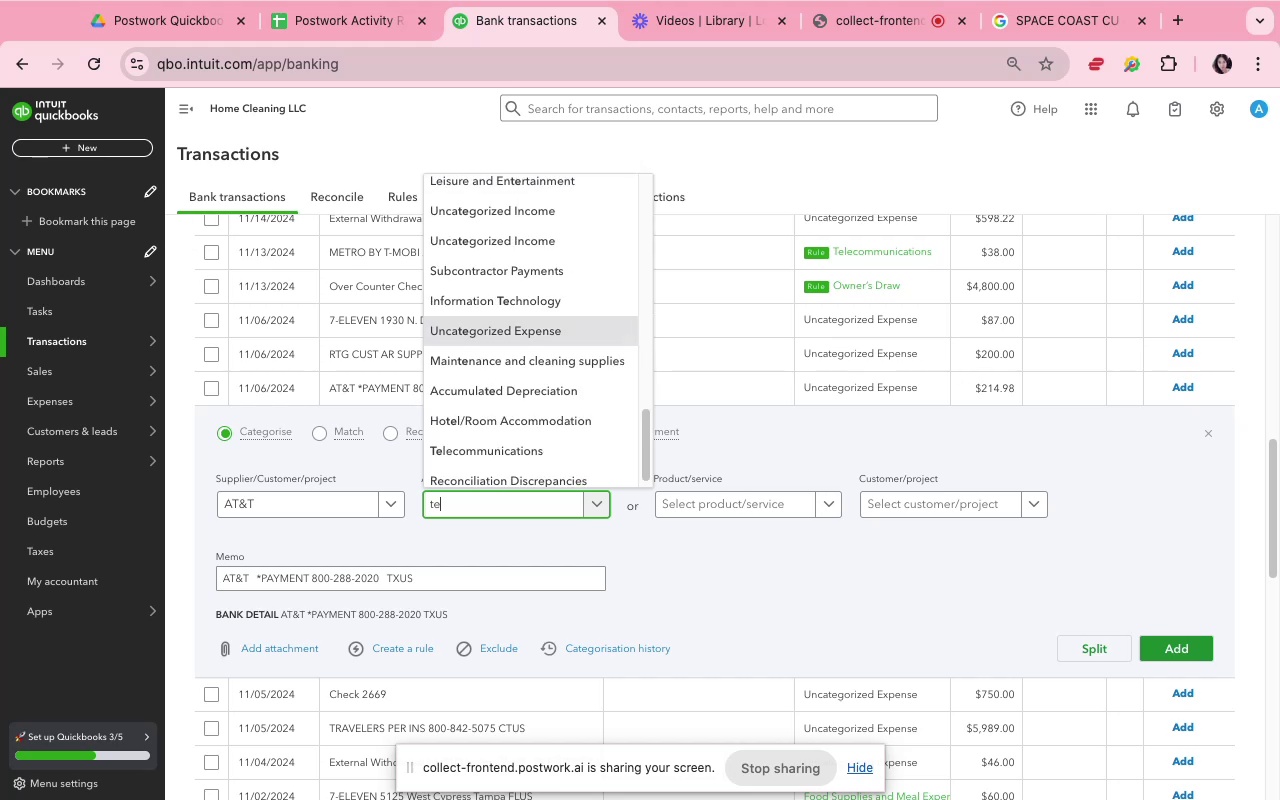 
type(el)
 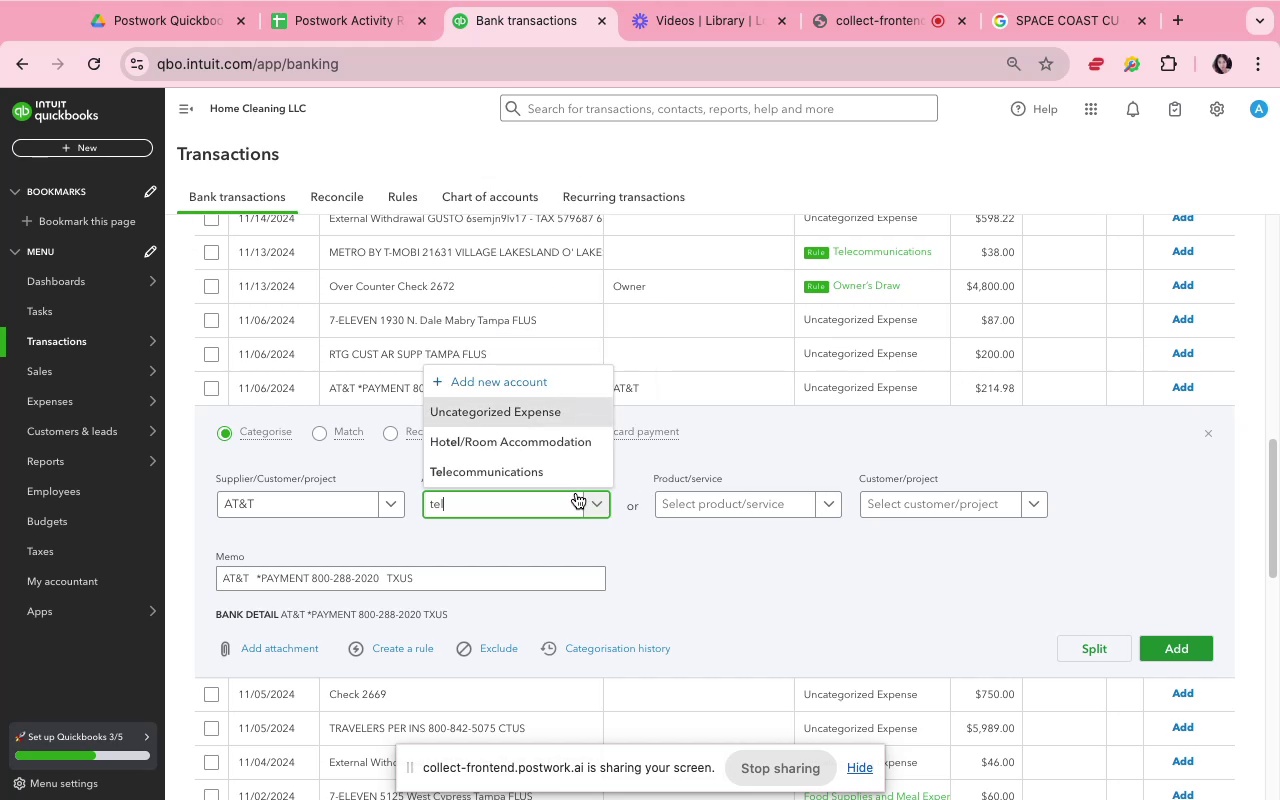 
left_click([565, 477])
 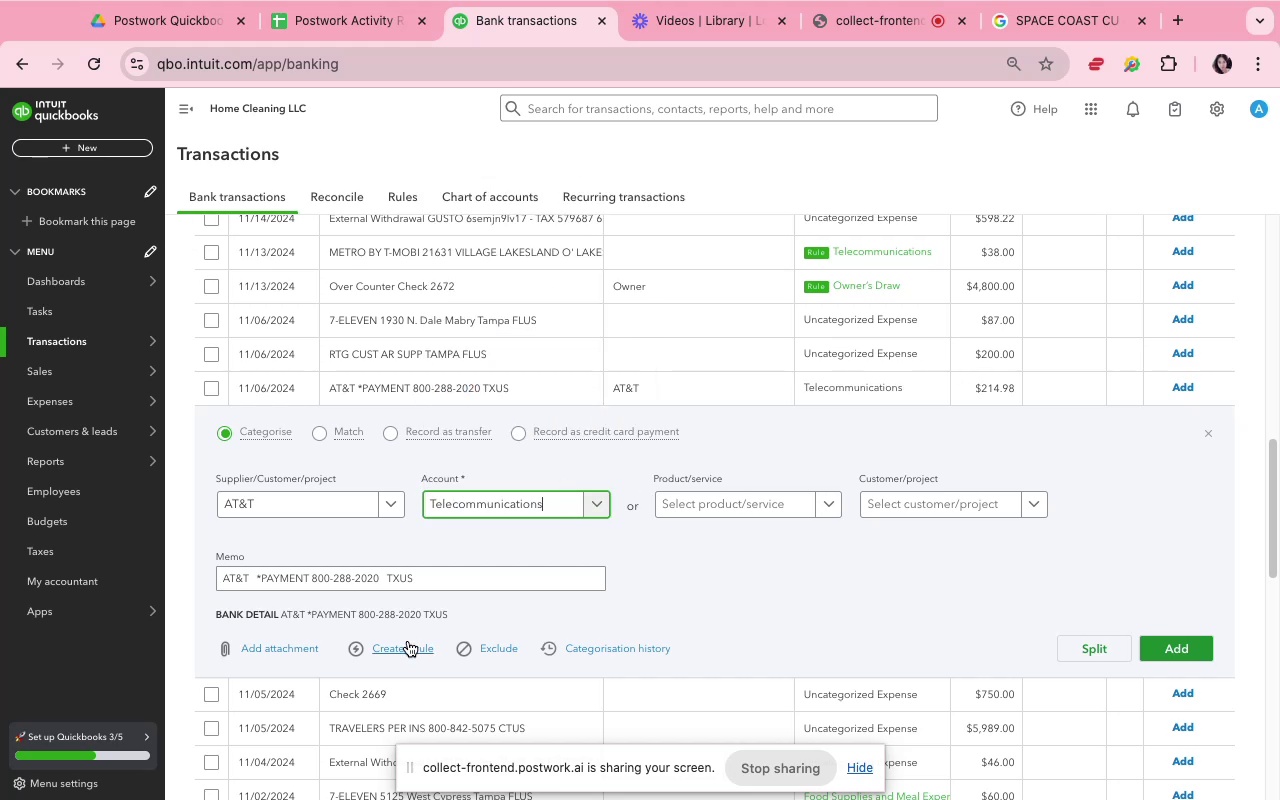 
left_click([408, 641])
 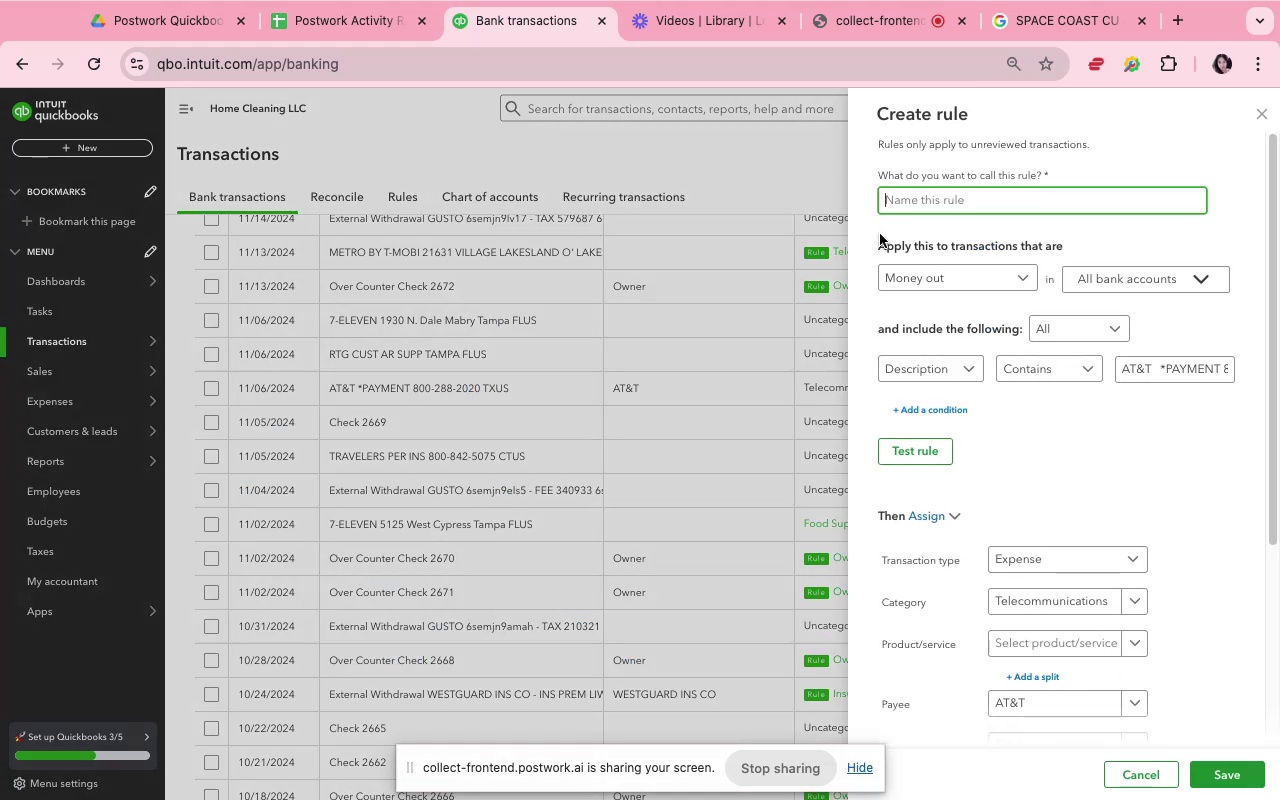 
type(at&t)
 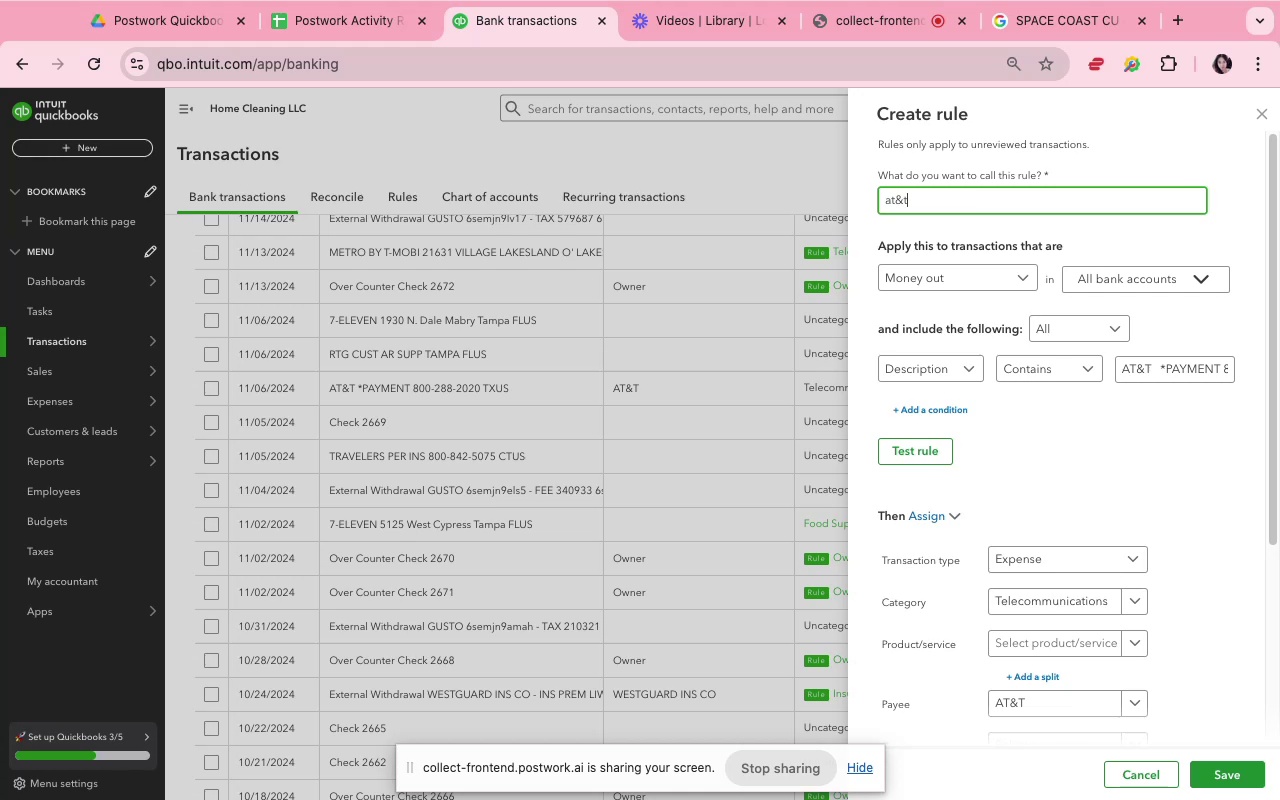 
left_click([1153, 362])
 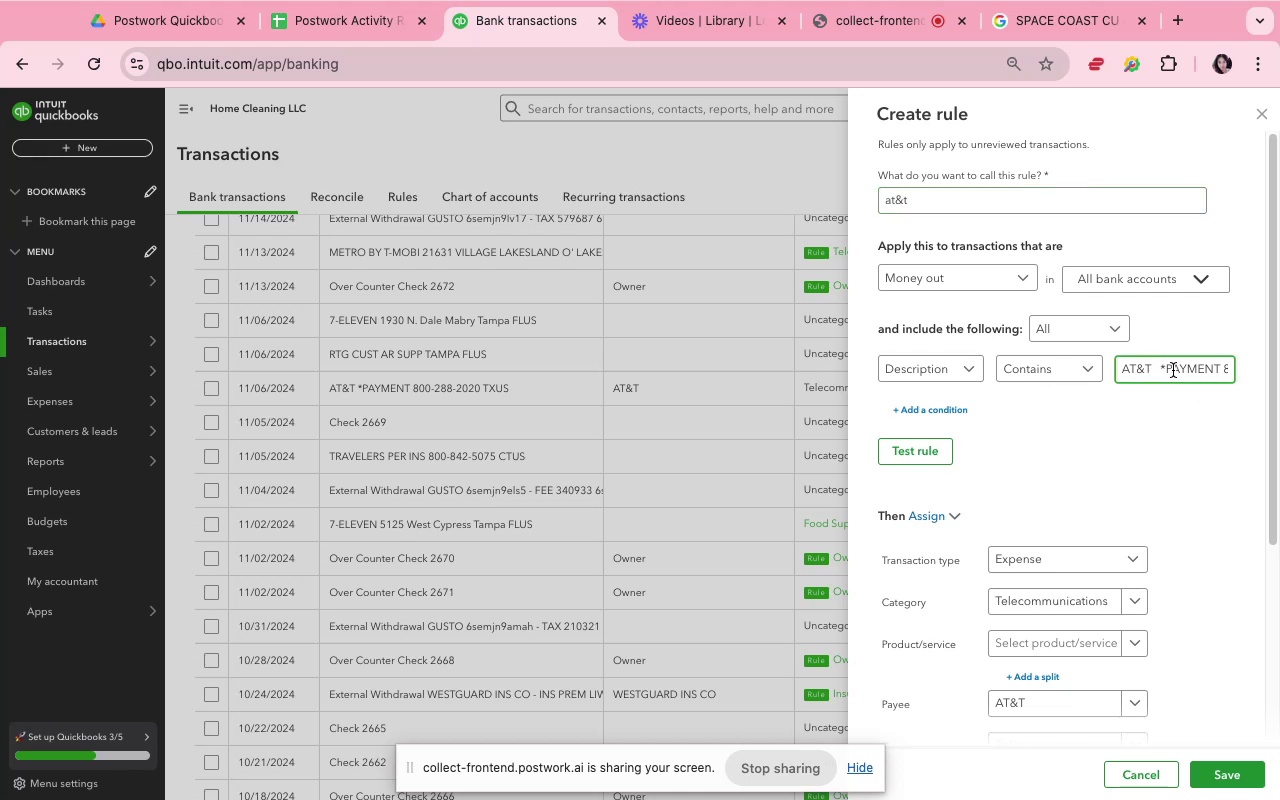 
key(ArrowLeft)
 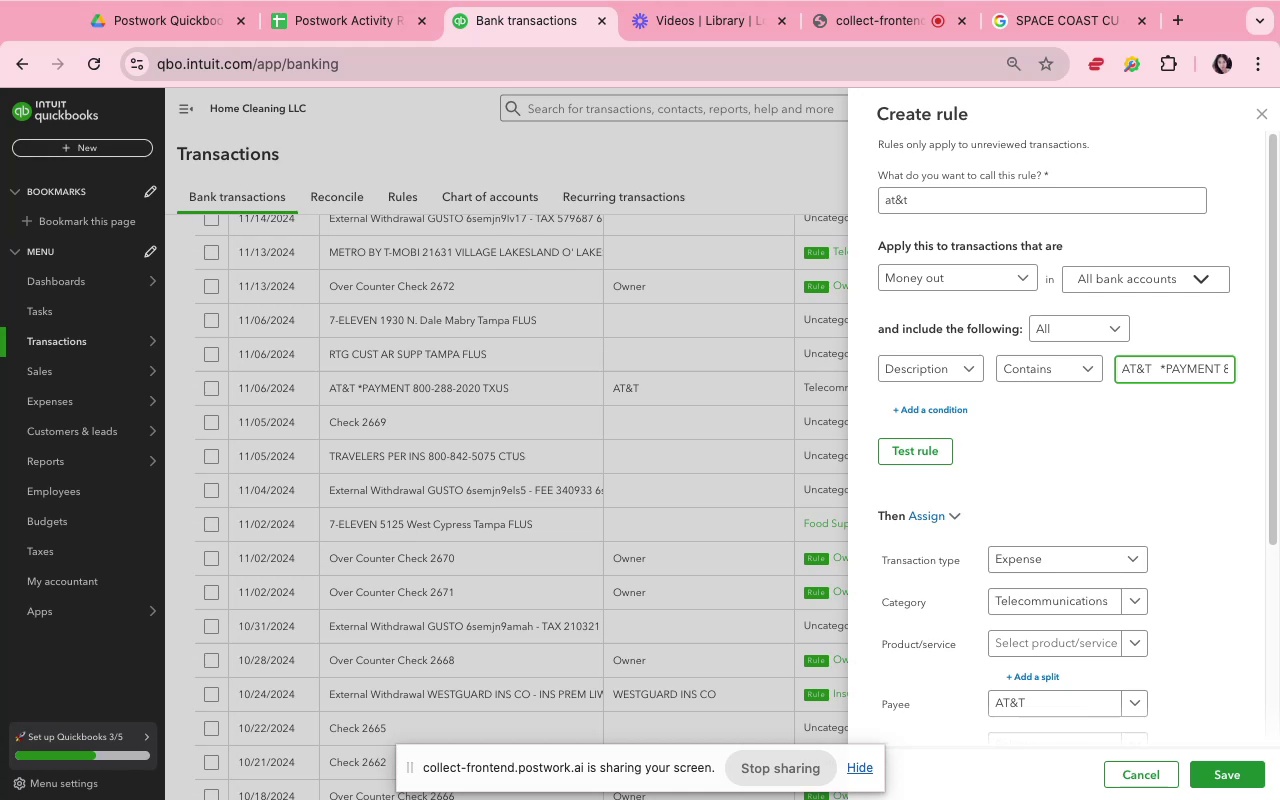 
key(Meta+Shift+ArrowRight)
 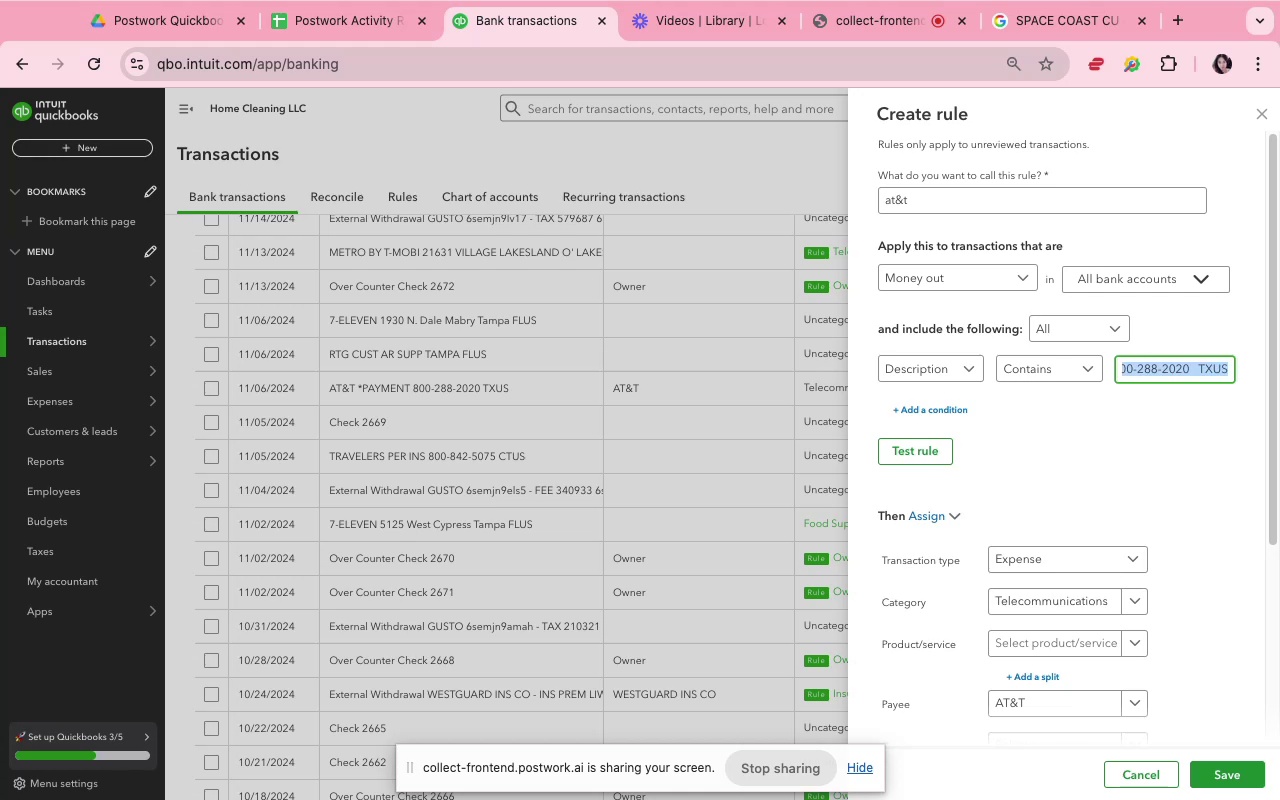 
key(Backspace)
 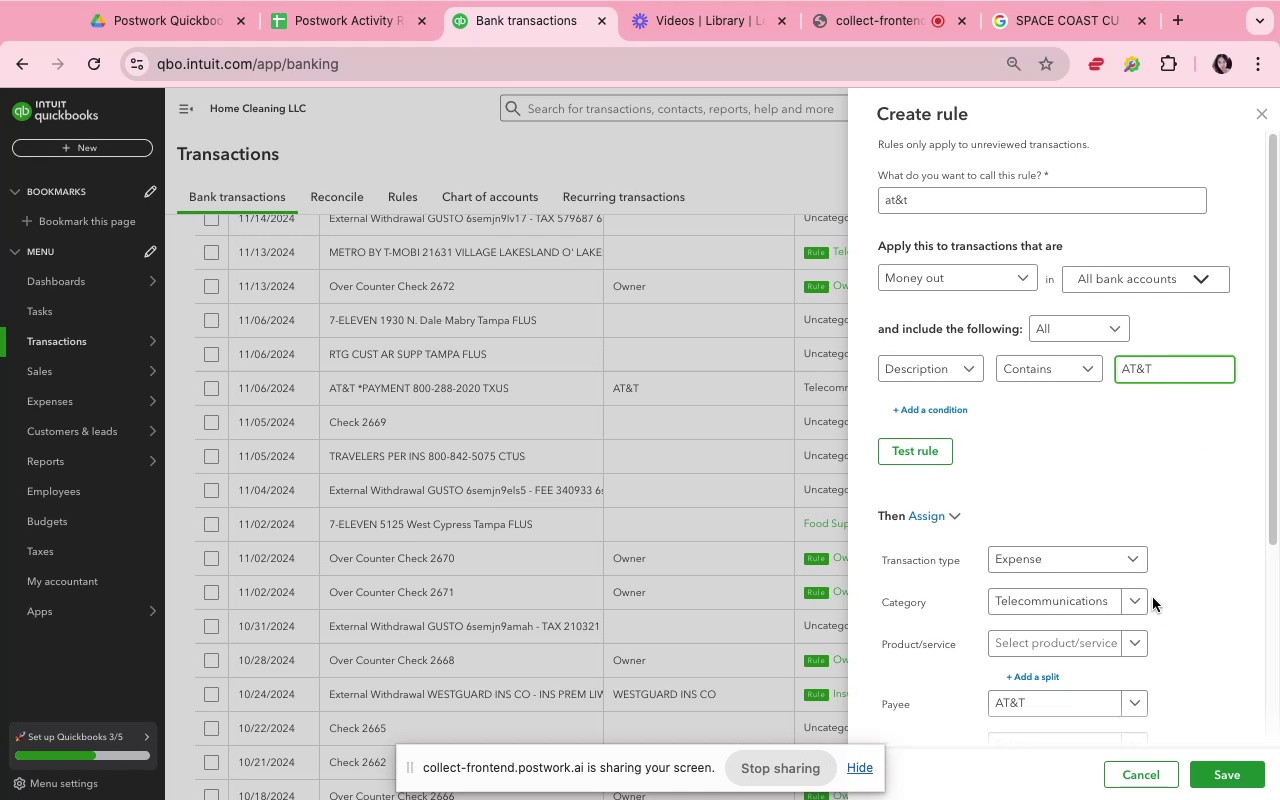 
left_click([1124, 566])
 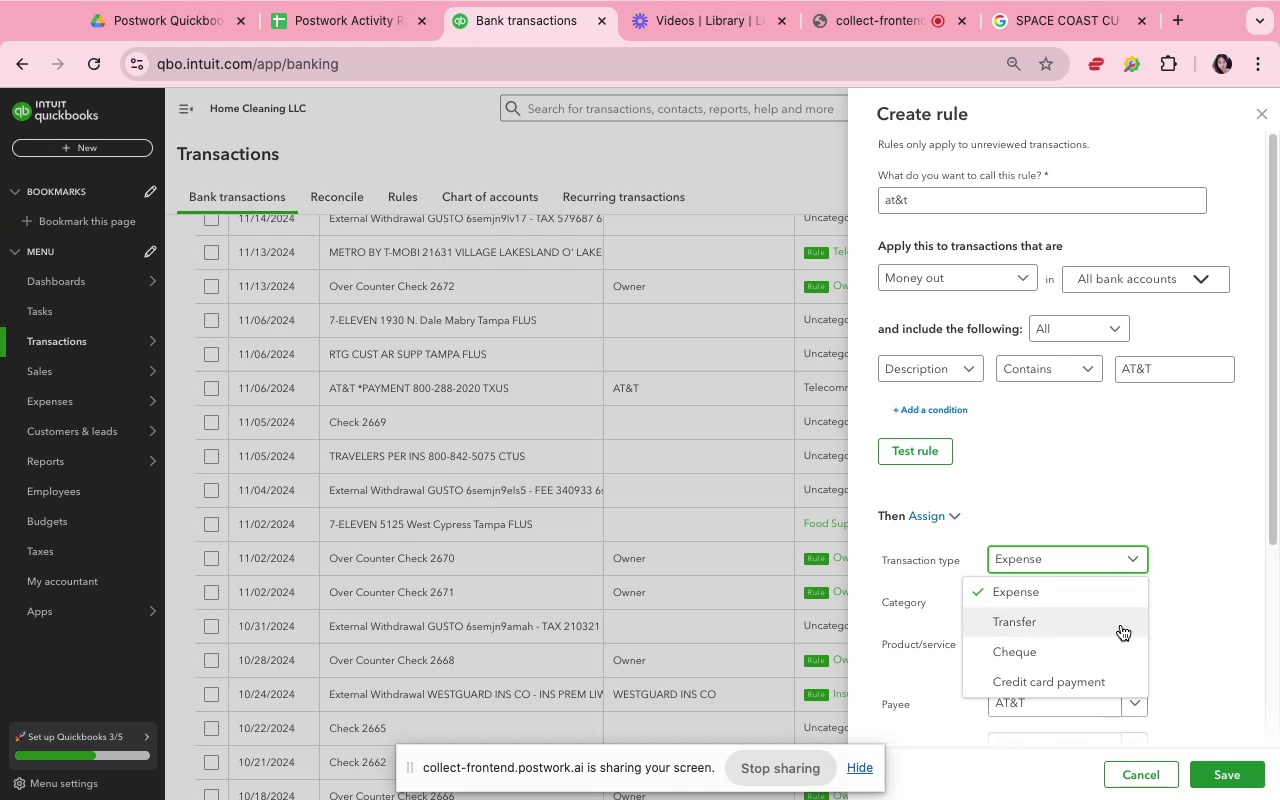 
wait(6.52)
 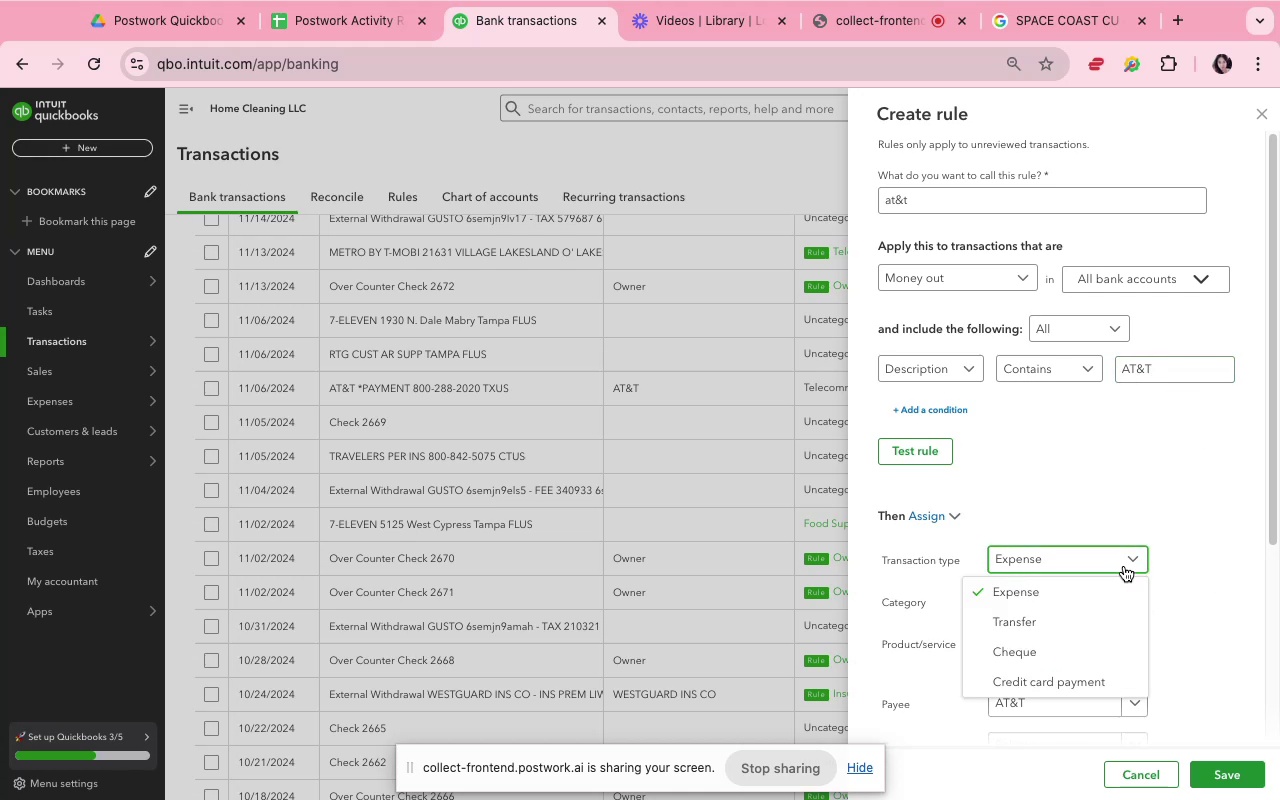 
left_click([1165, 606])
 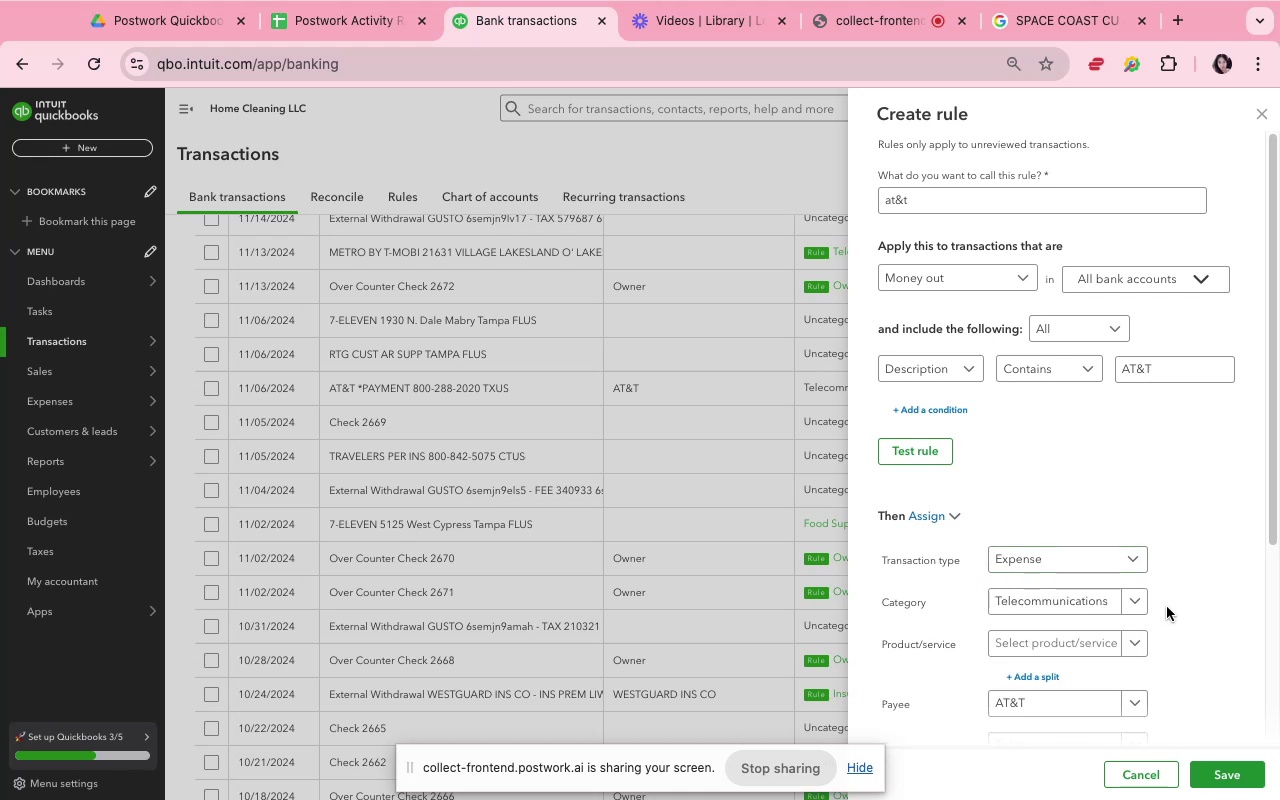 
scroll: coordinate [1179, 618], scroll_direction: down, amount: 7.0
 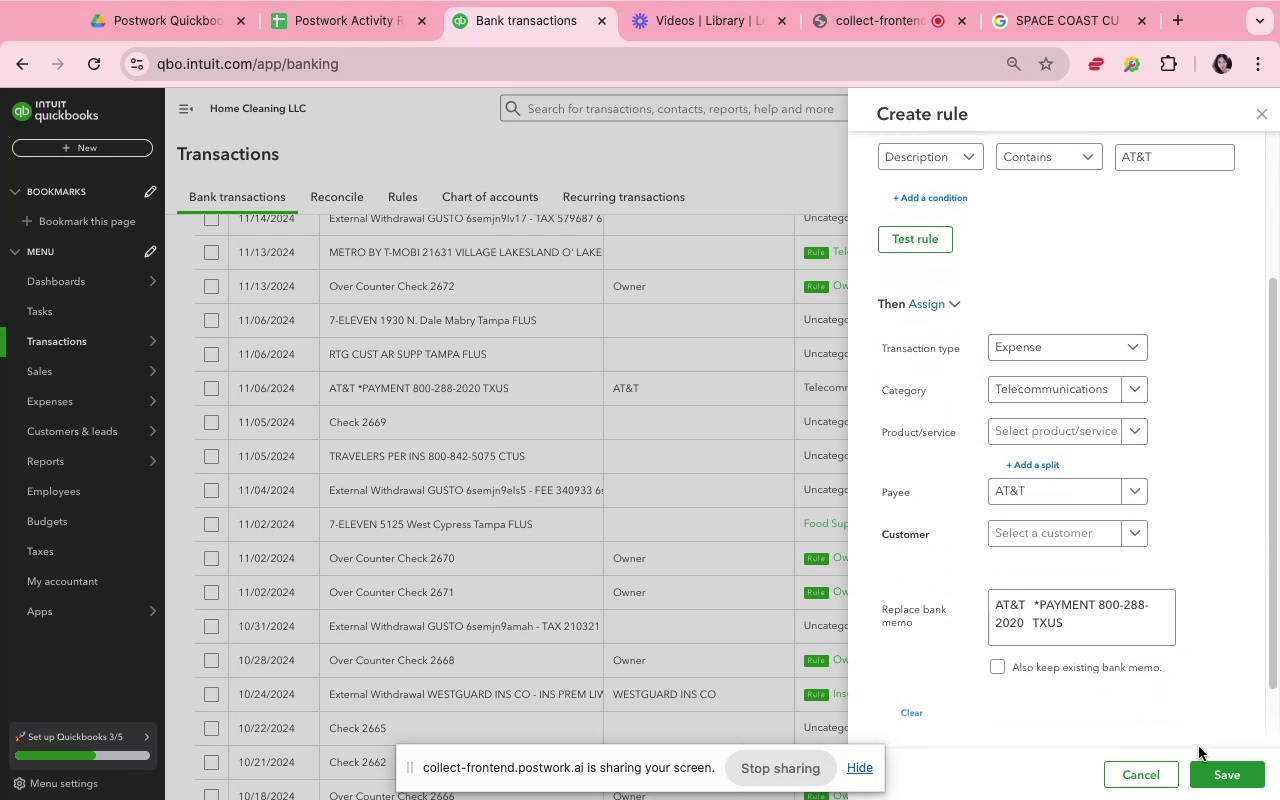 
left_click([1206, 769])
 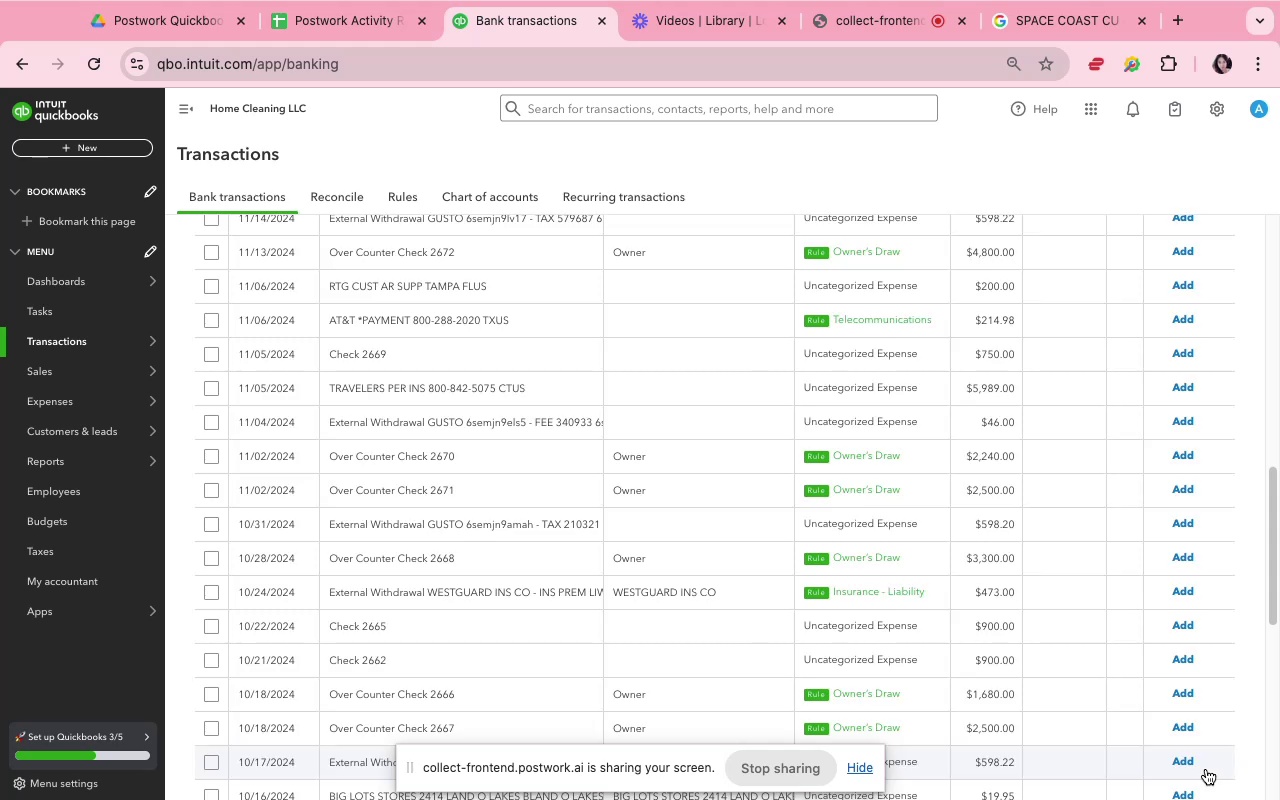 
wait(8.34)
 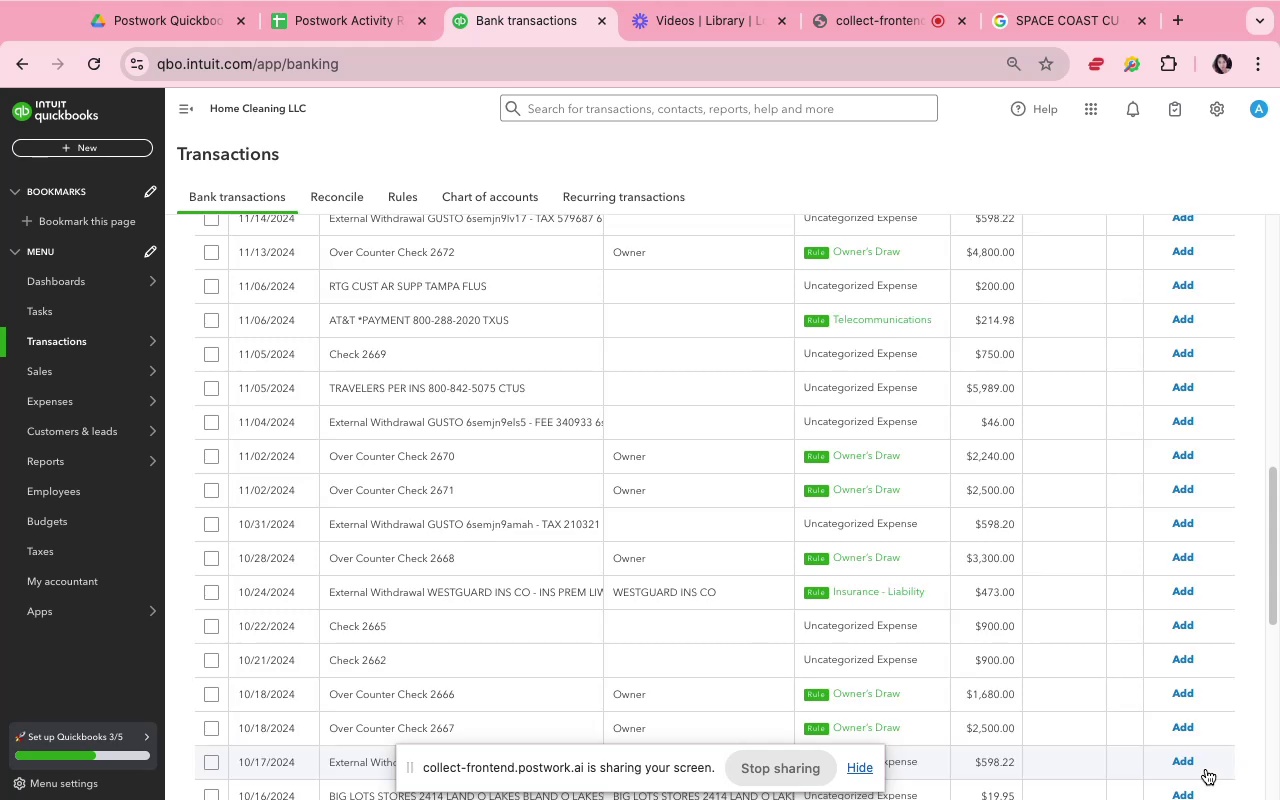 
left_click([557, 342])
 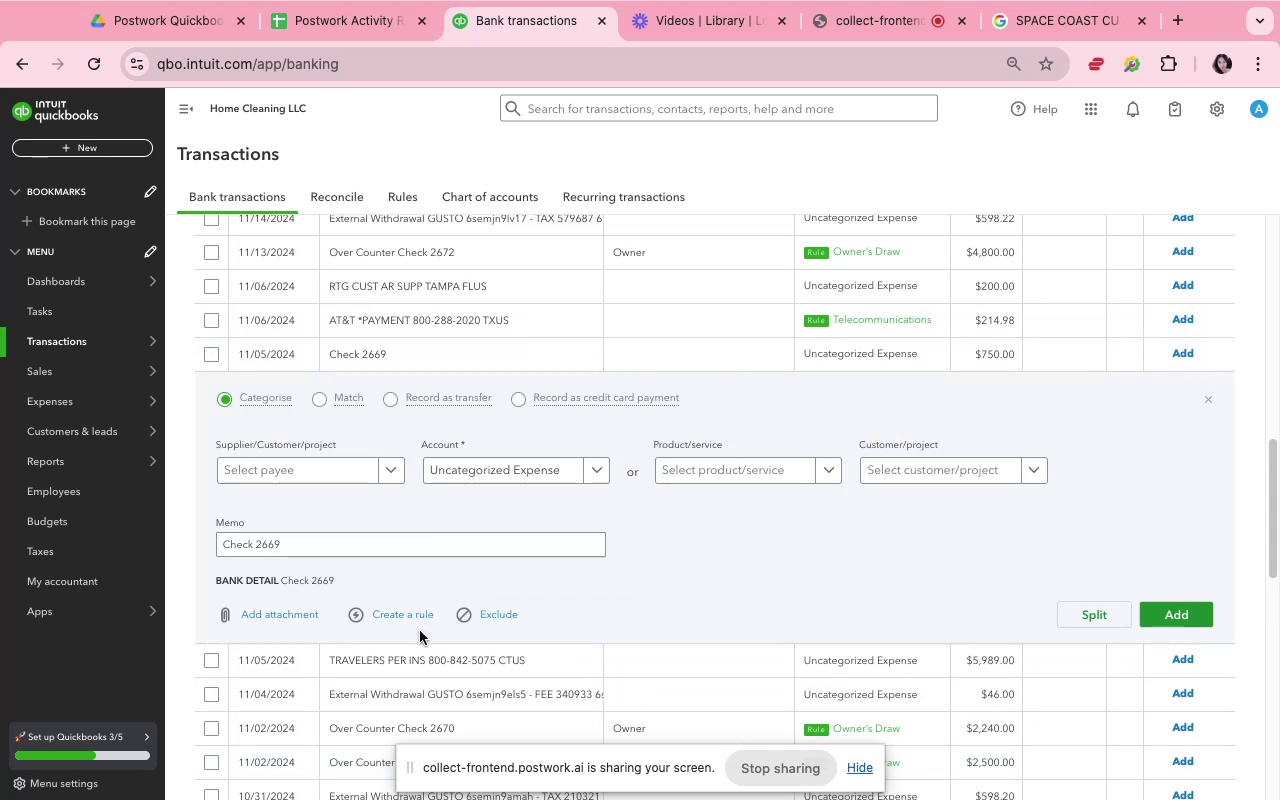 
left_click([410, 612])
 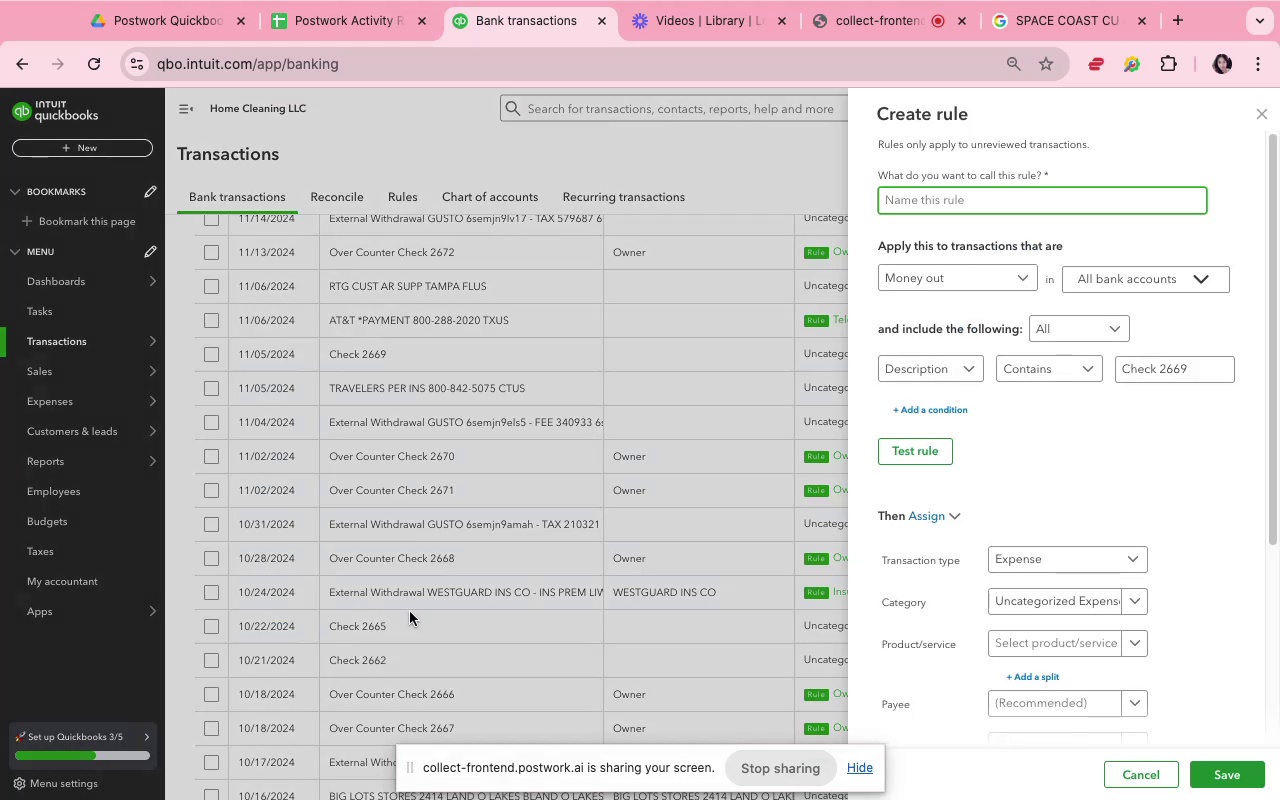 
wait(5.97)
 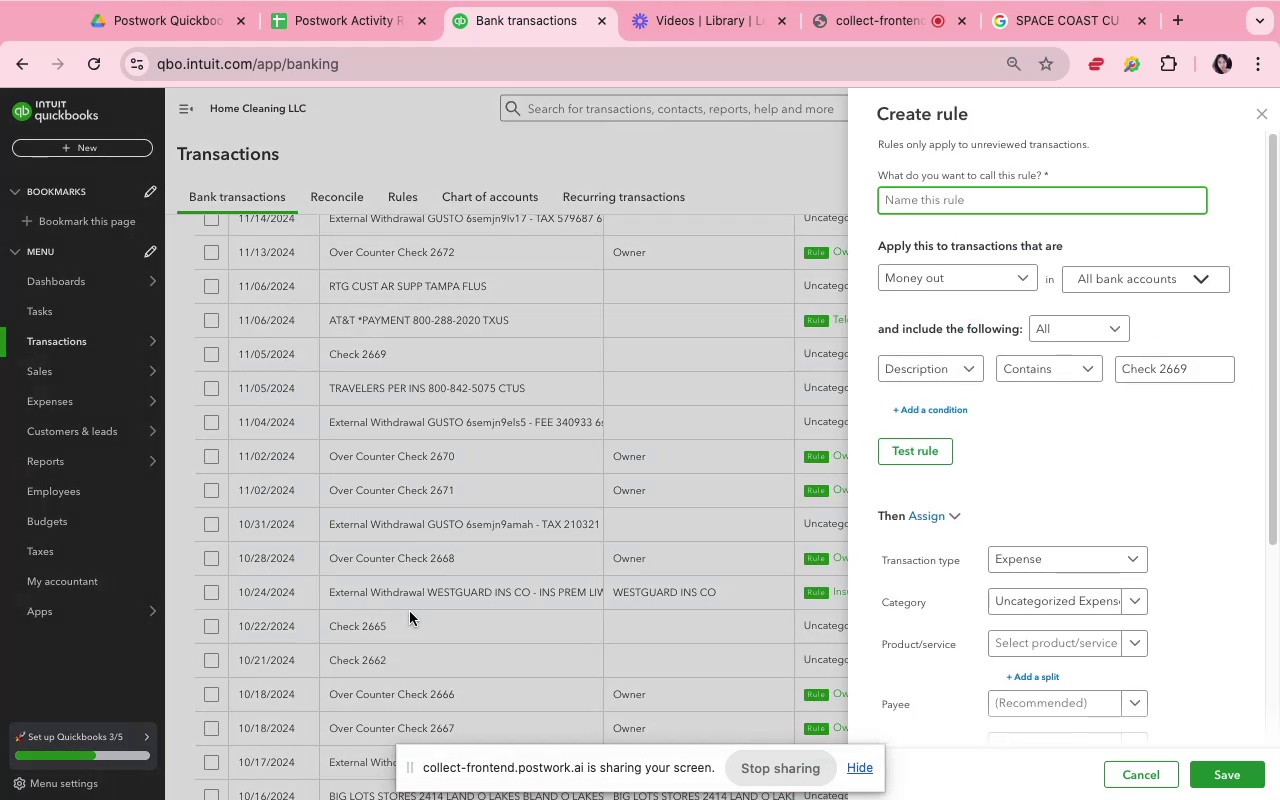 
left_click([762, 365])
 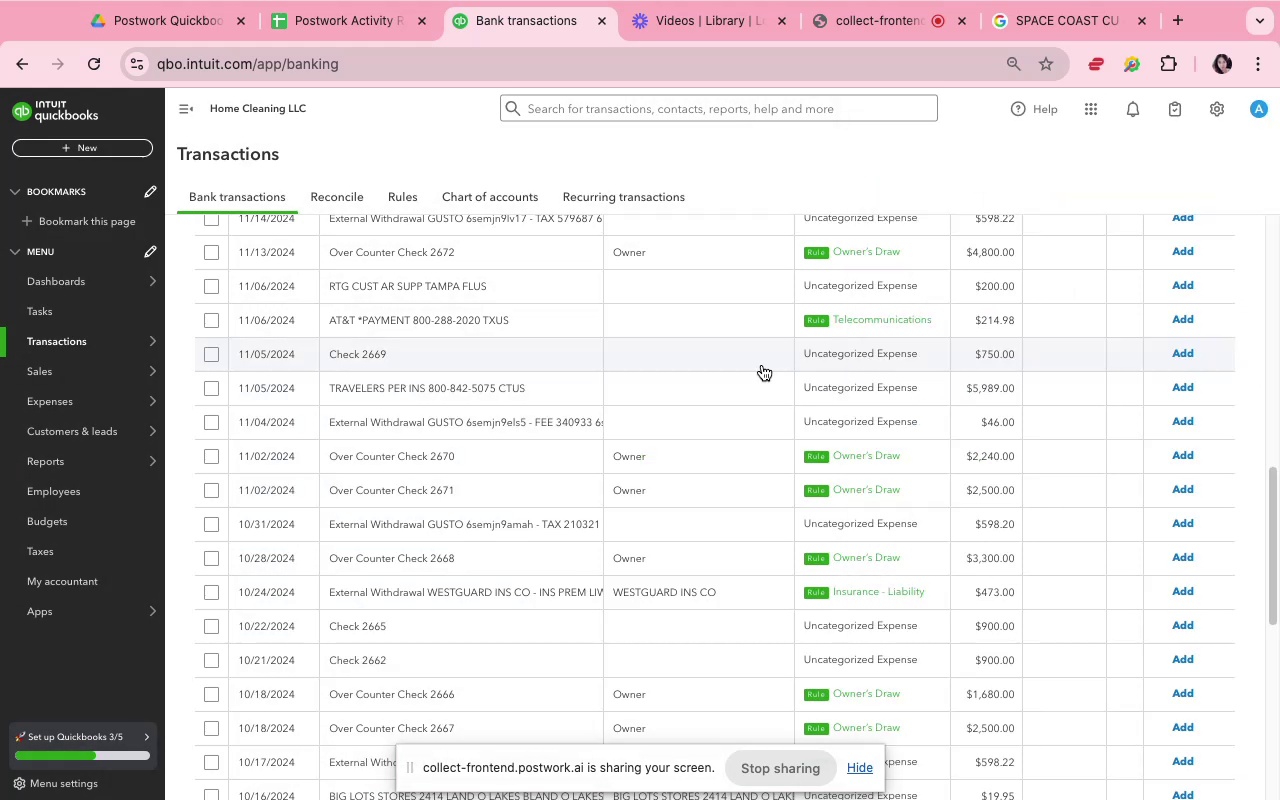 
scroll: coordinate [686, 439], scroll_direction: up, amount: 14.0
 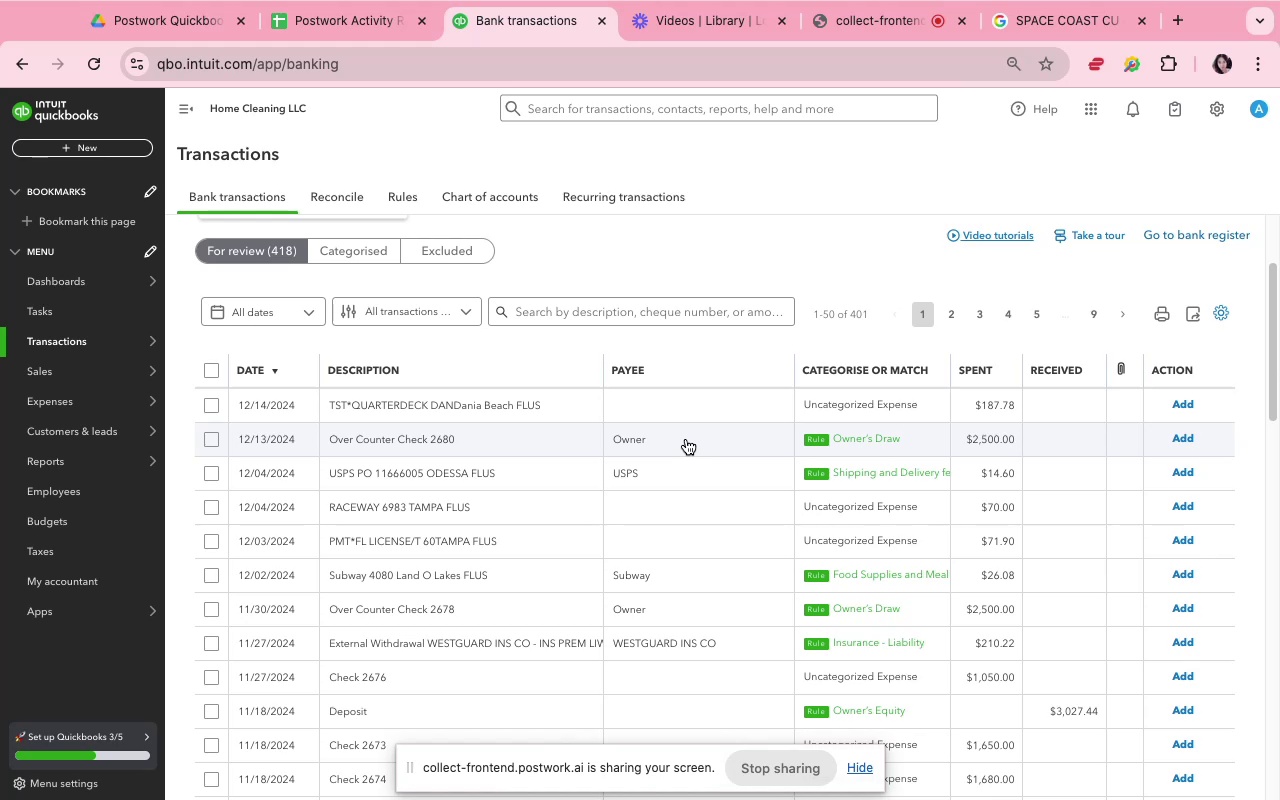 
scroll: coordinate [686, 439], scroll_direction: down, amount: 28.0
 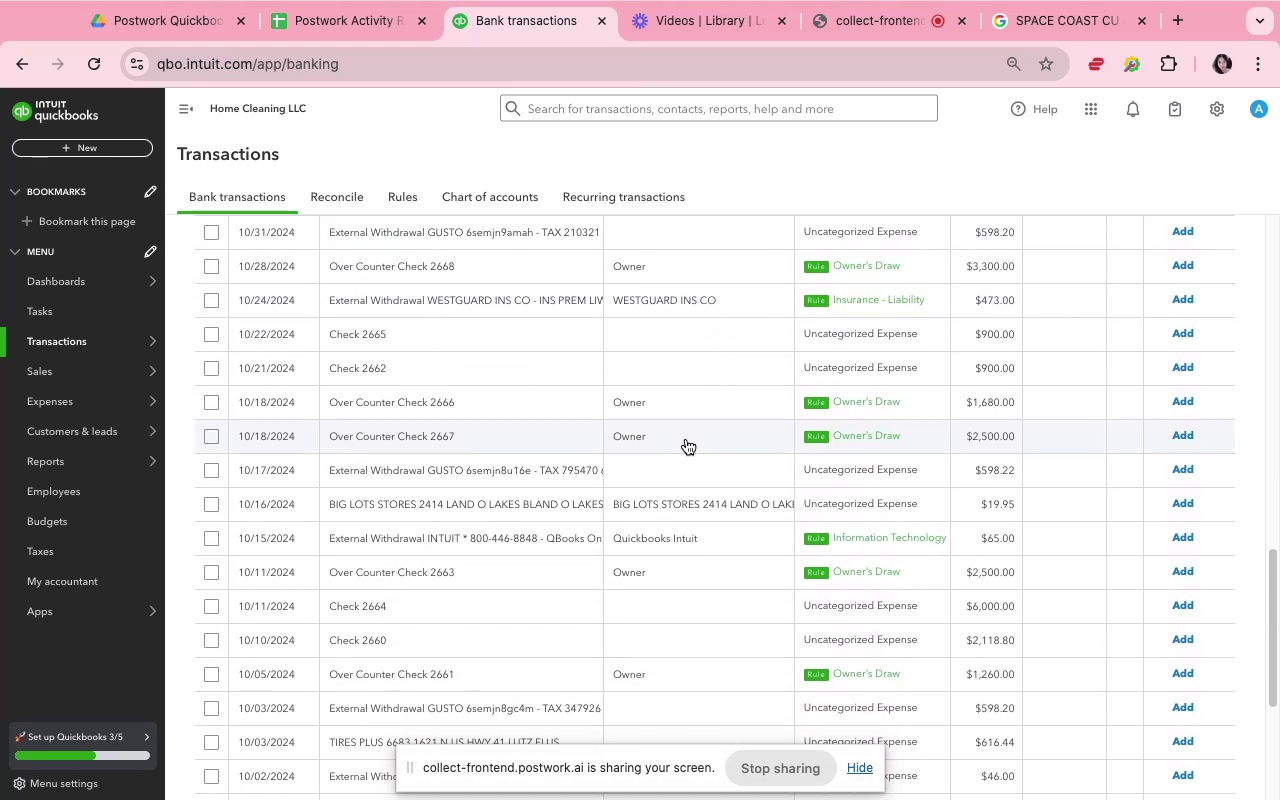 
left_click([663, 336])
 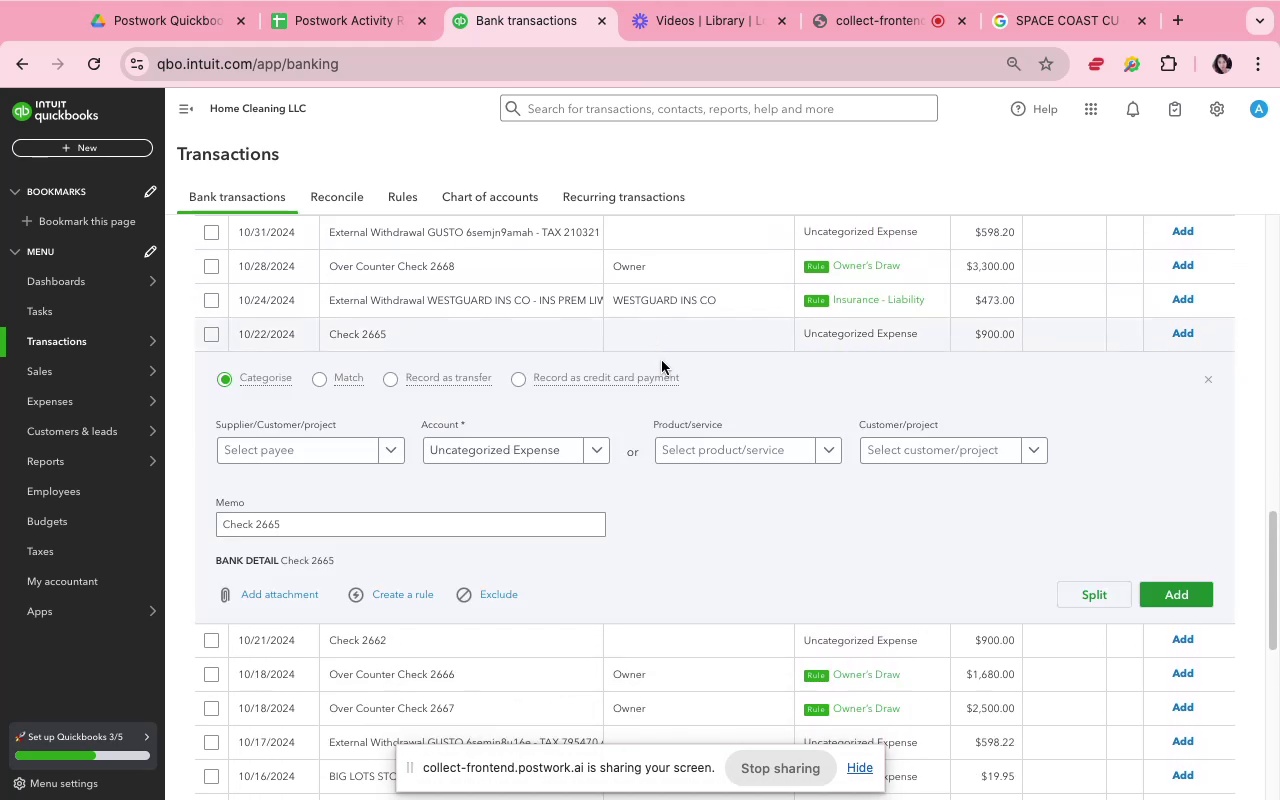 
mouse_move([333, 470])
 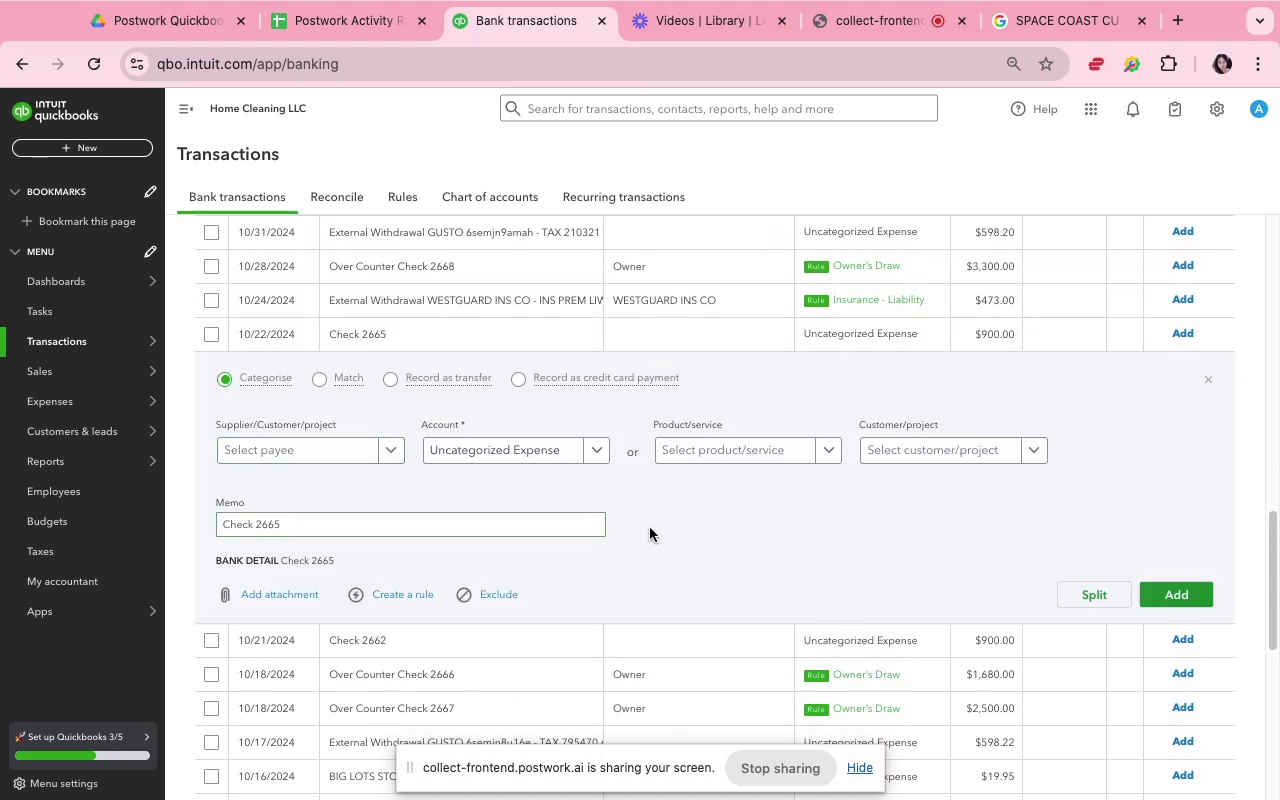 
left_click([650, 528])
 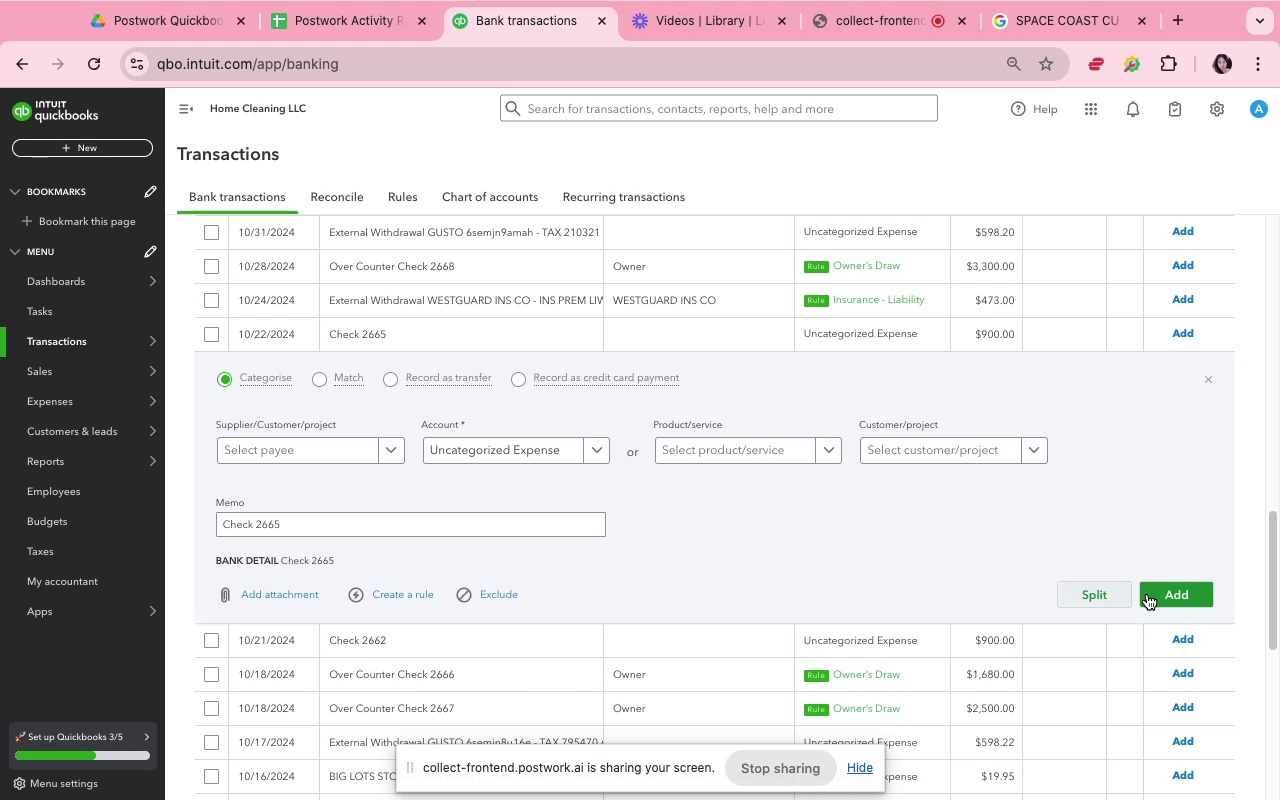 
mouse_move([662, 475])
 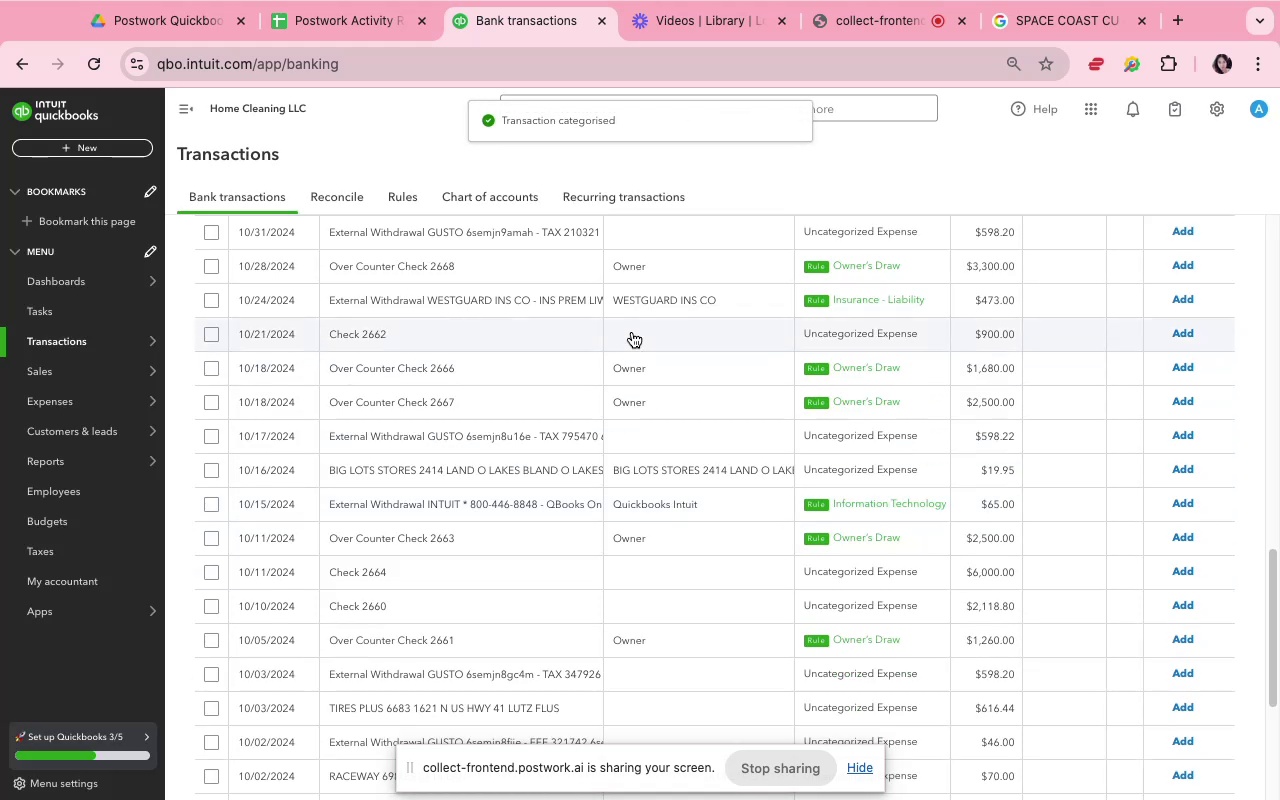 
left_click([630, 326])
 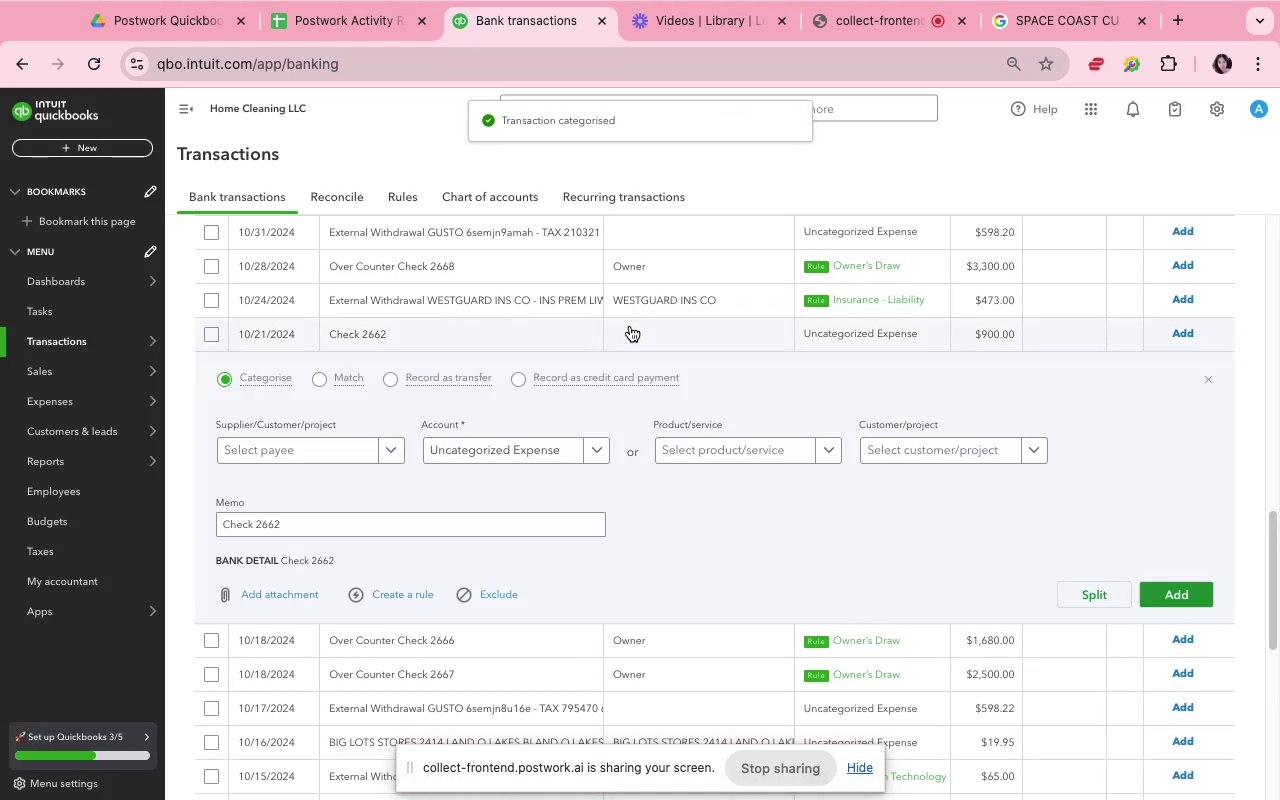 
left_click([703, 544])
 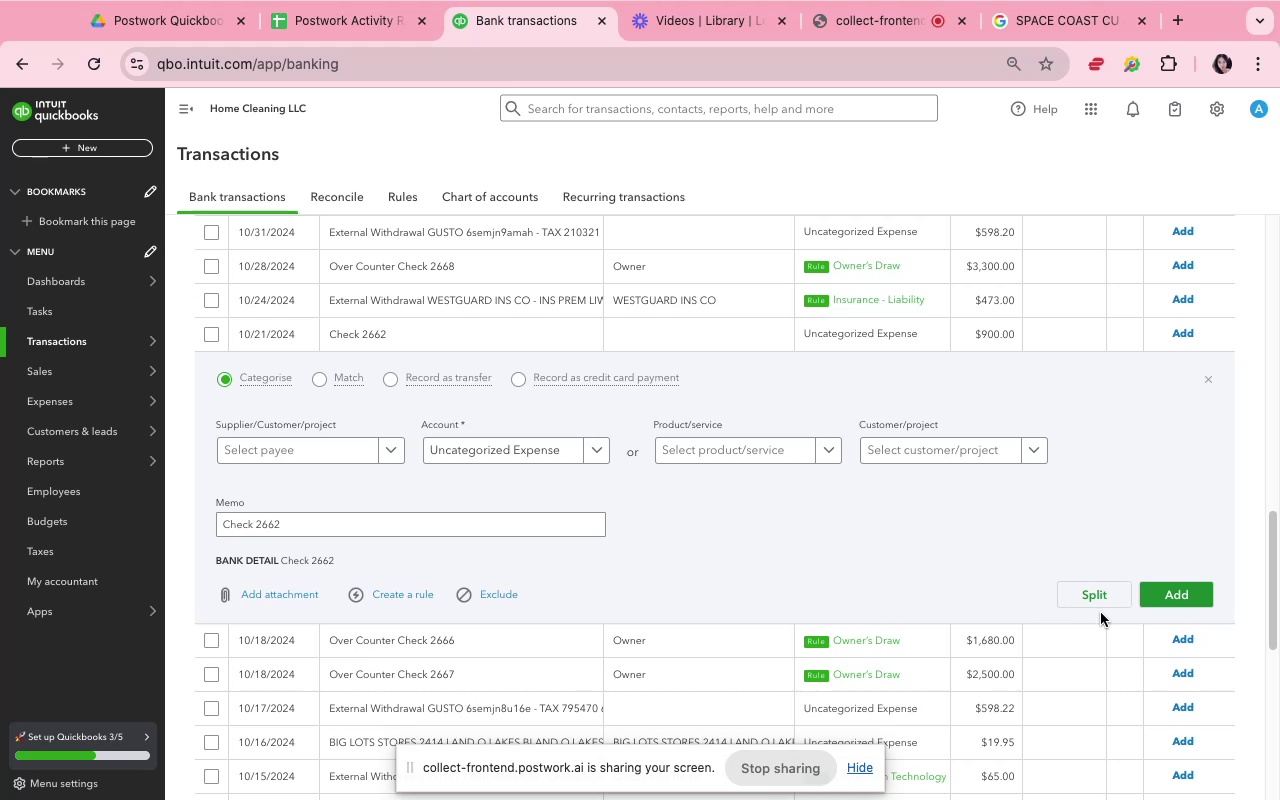 
wait(5.29)
 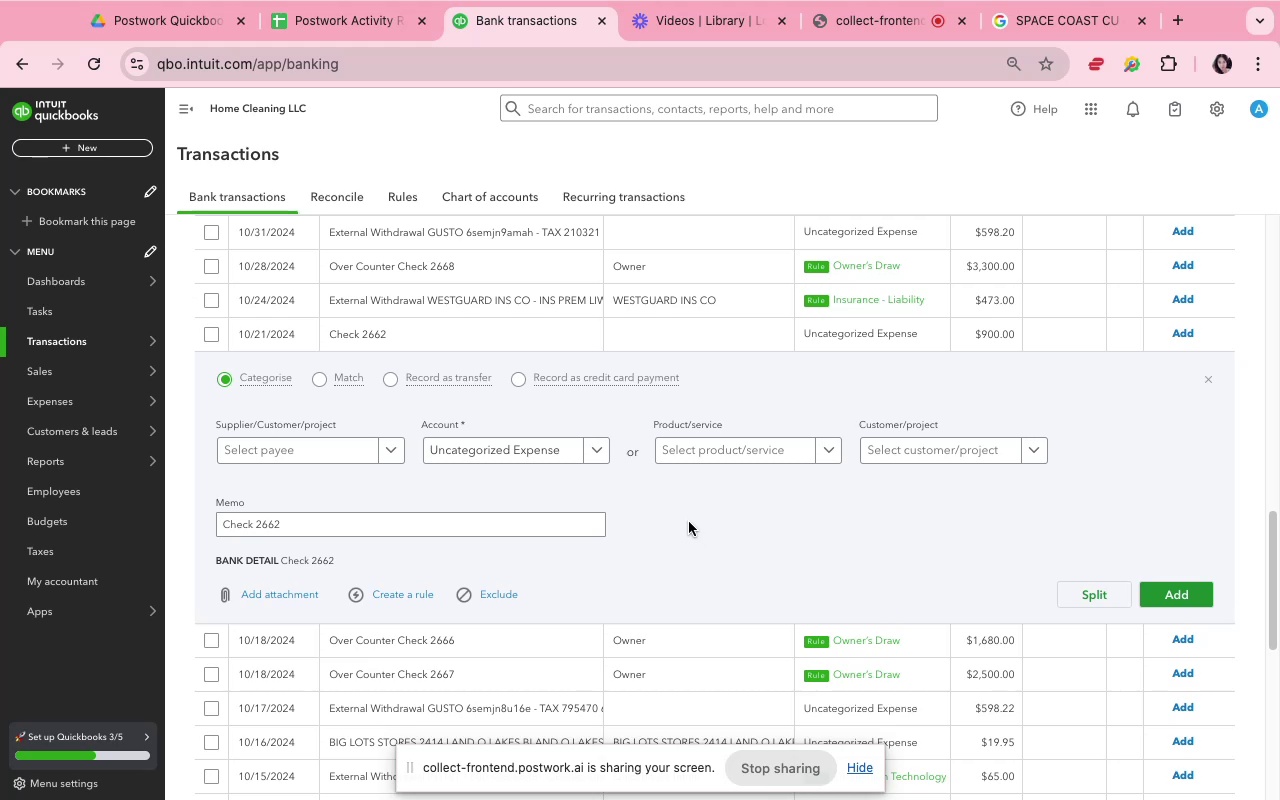 
left_click([1140, 595])
 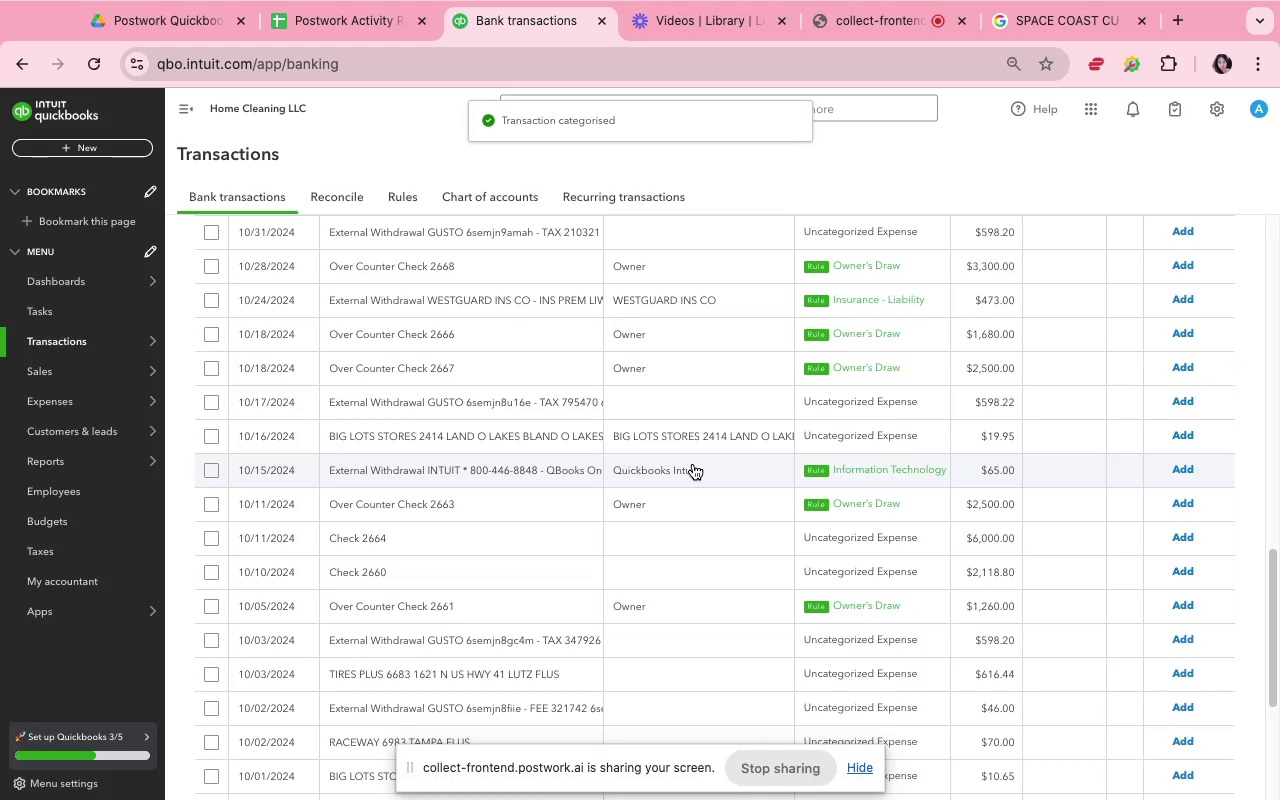 
wait(5.79)
 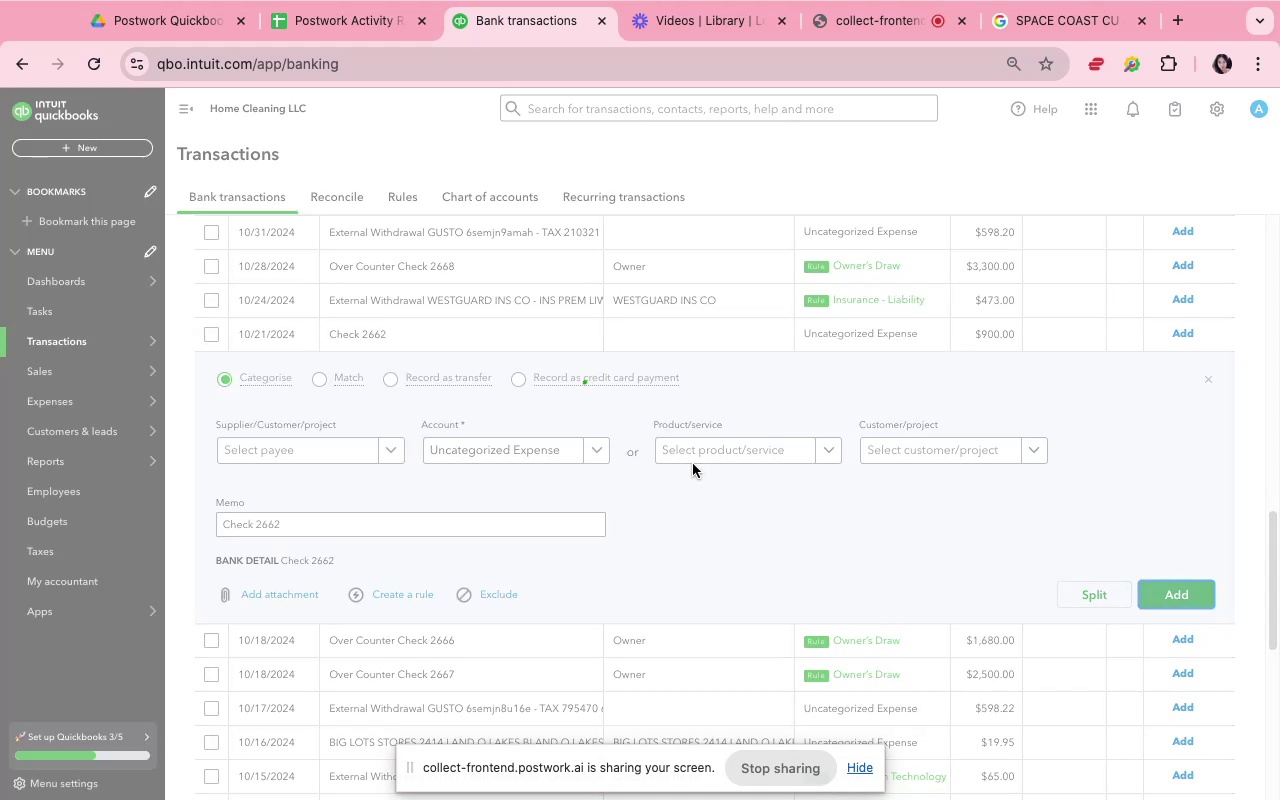 
left_click([626, 647])
 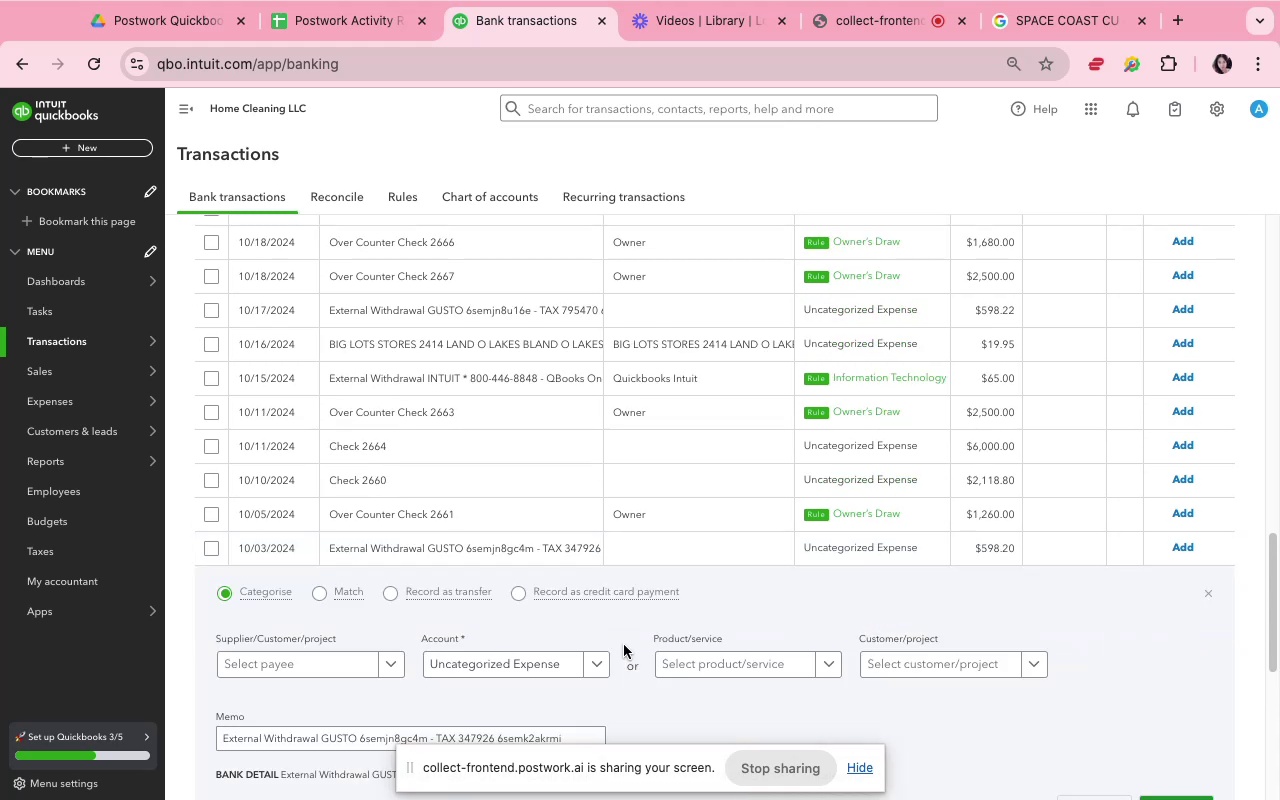 
scroll: coordinate [622, 644], scroll_direction: down, amount: 9.0
 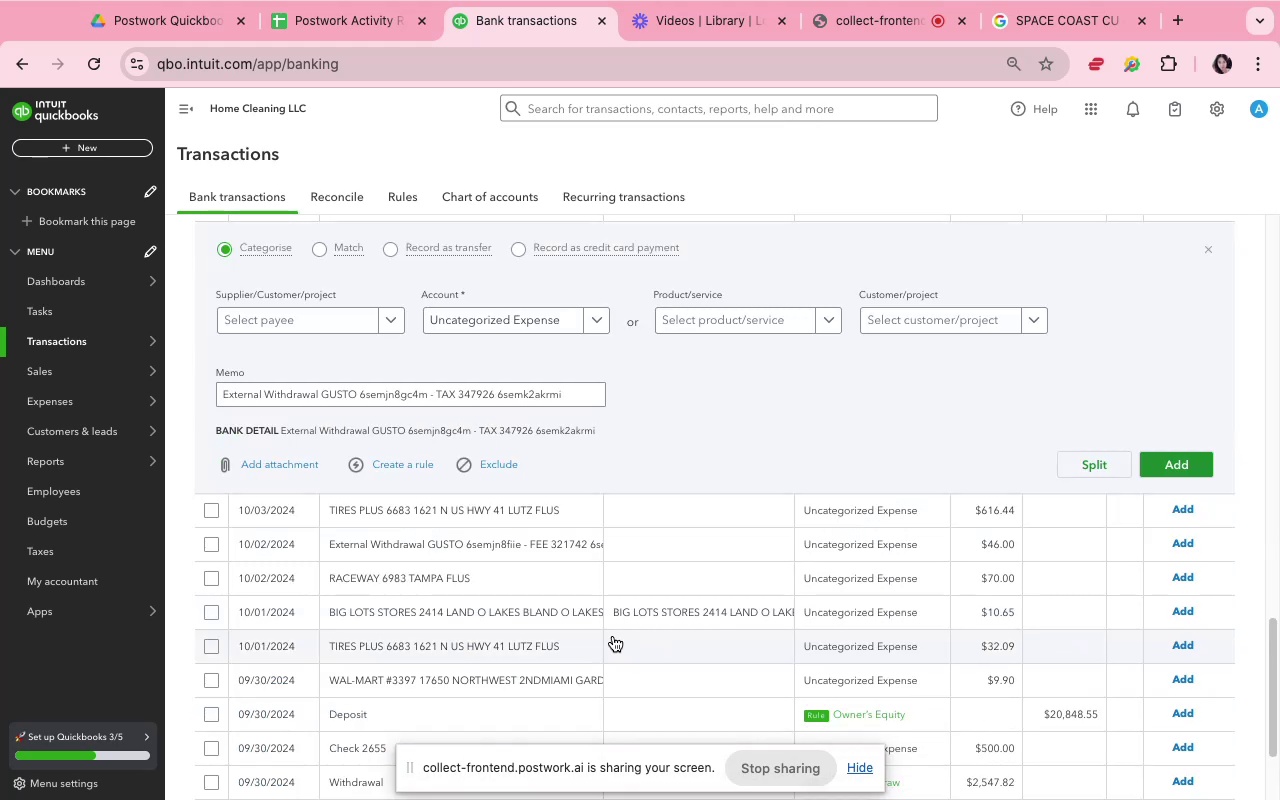 
wait(7.16)
 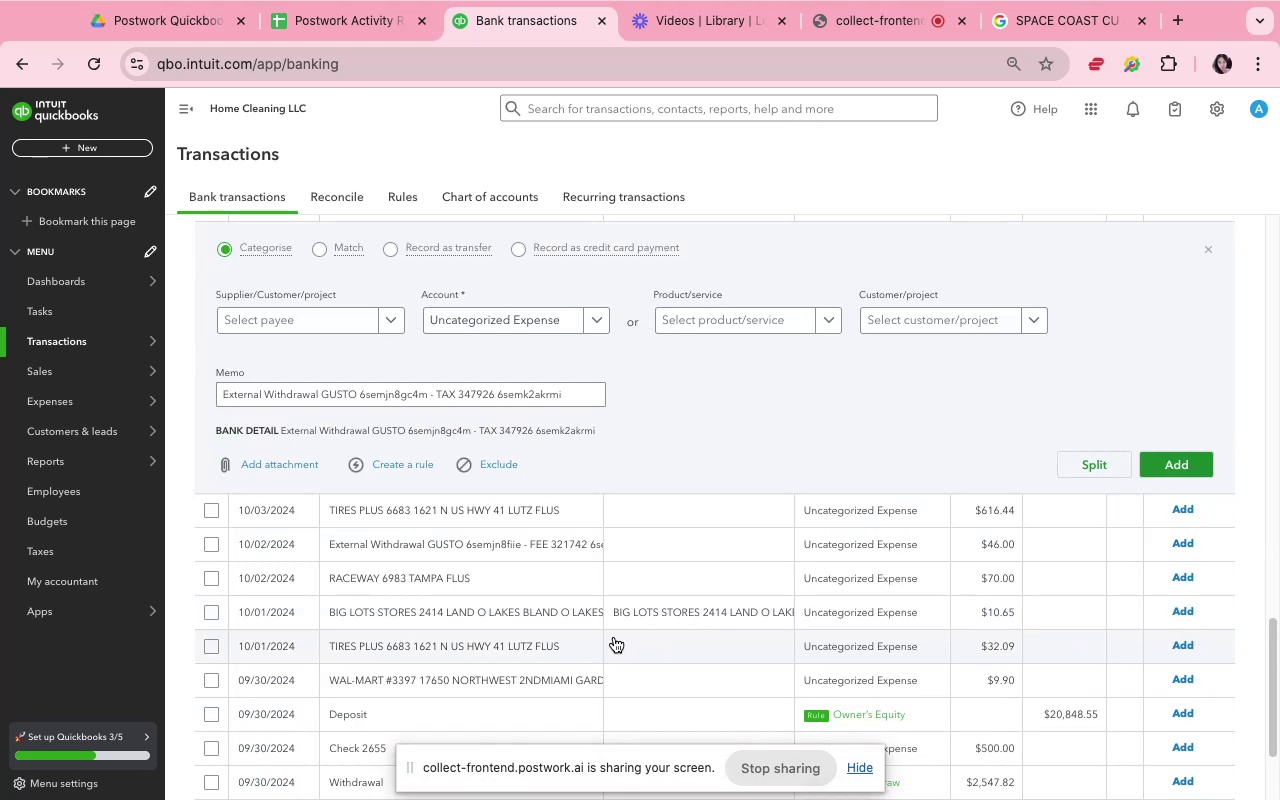 
mouse_move([305, 324])
 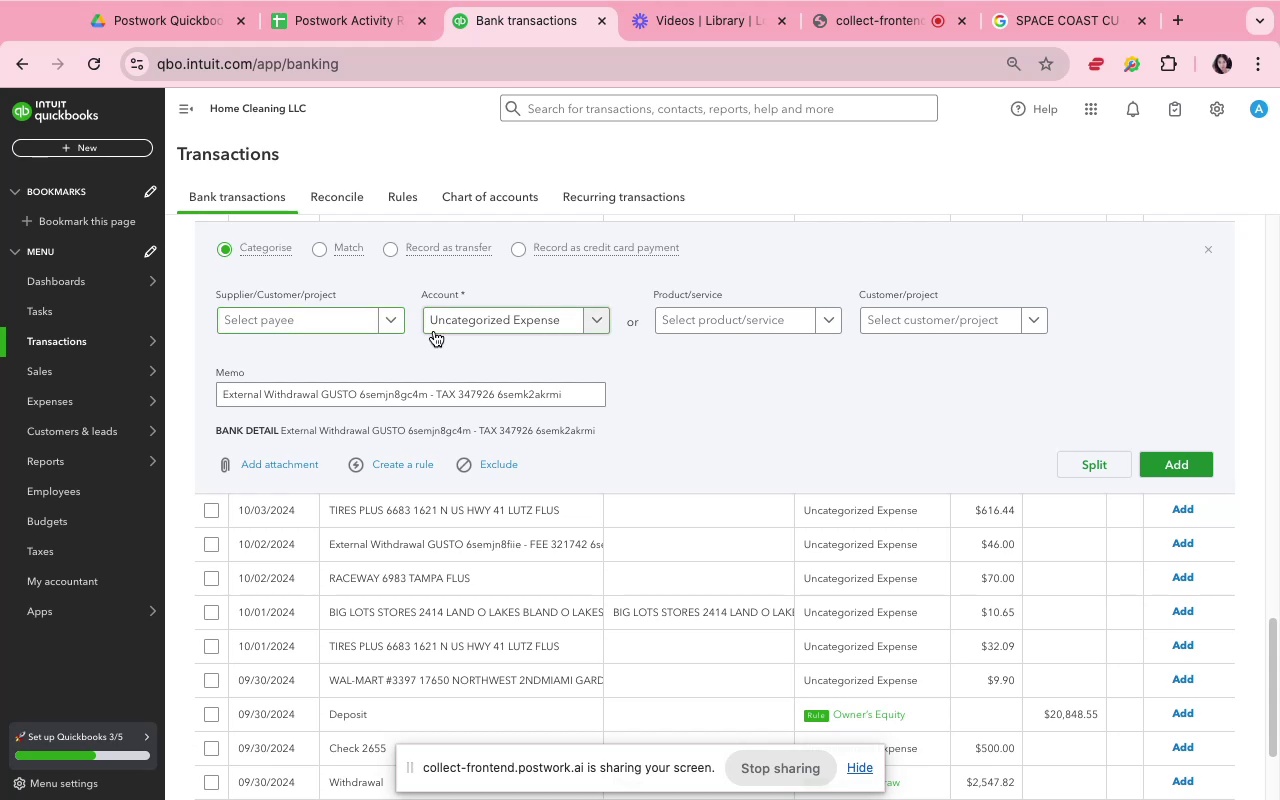 
left_click([434, 331])
 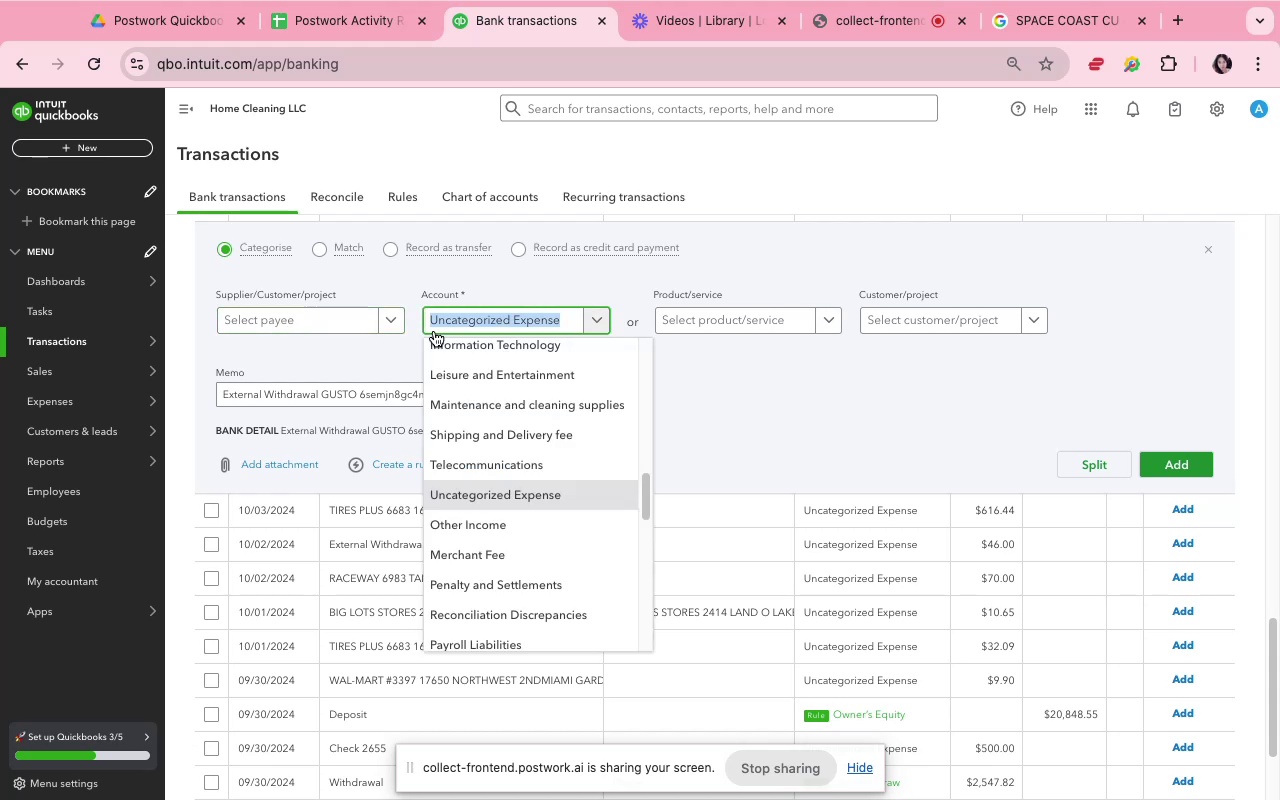 
type(pay)
 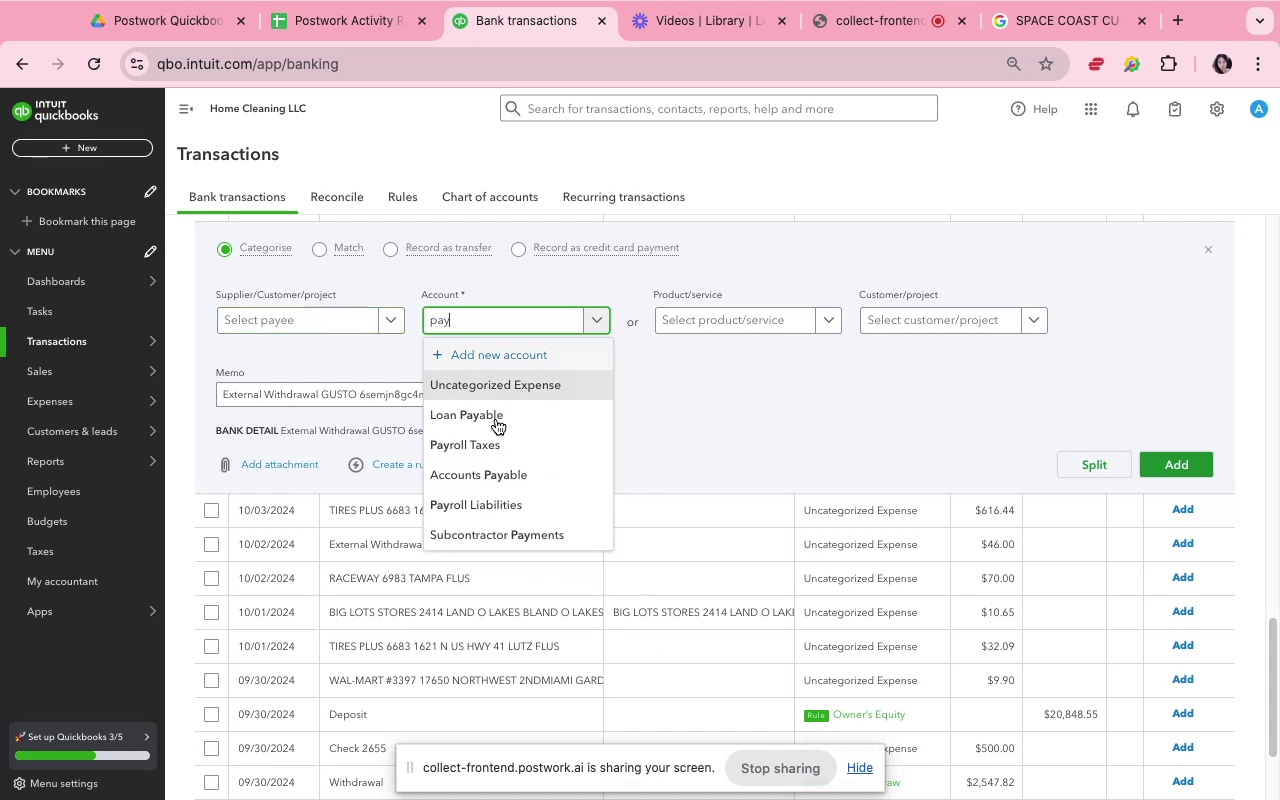 
left_click([521, 444])
 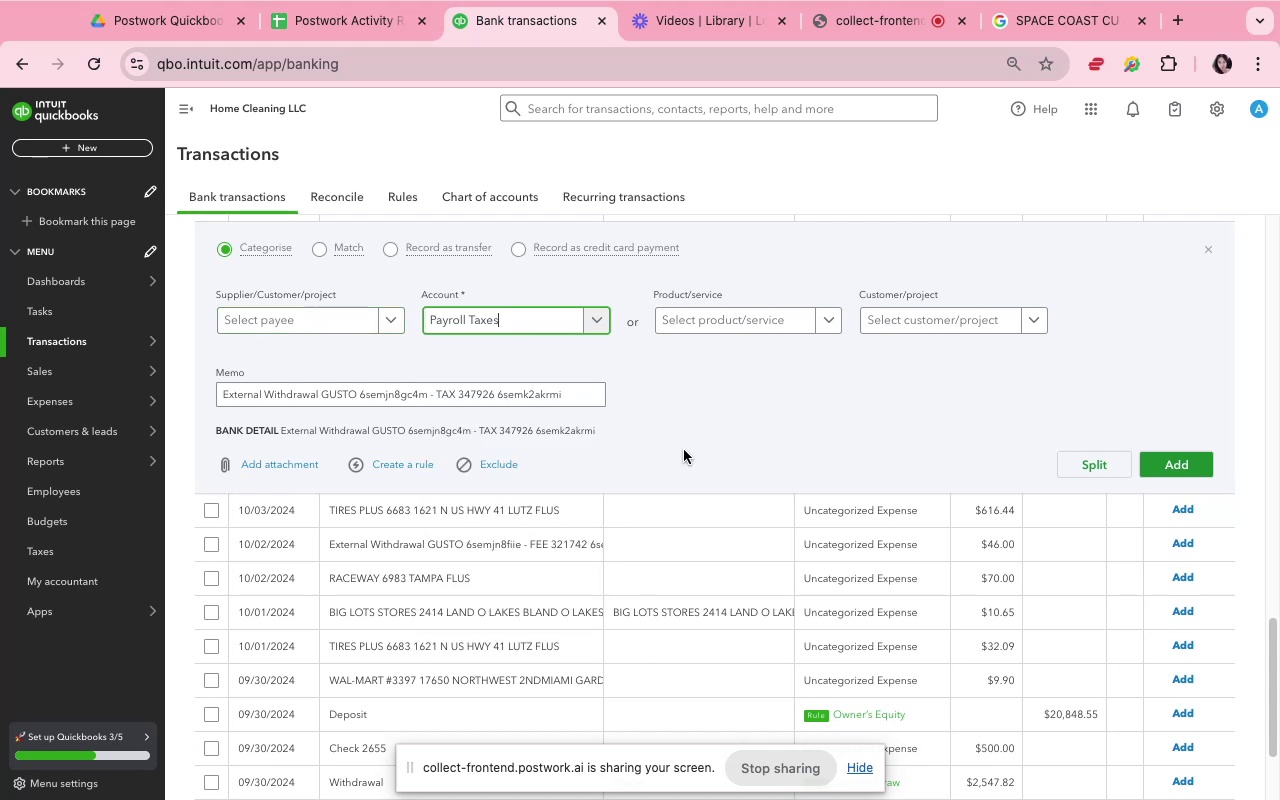 
left_click([684, 450])
 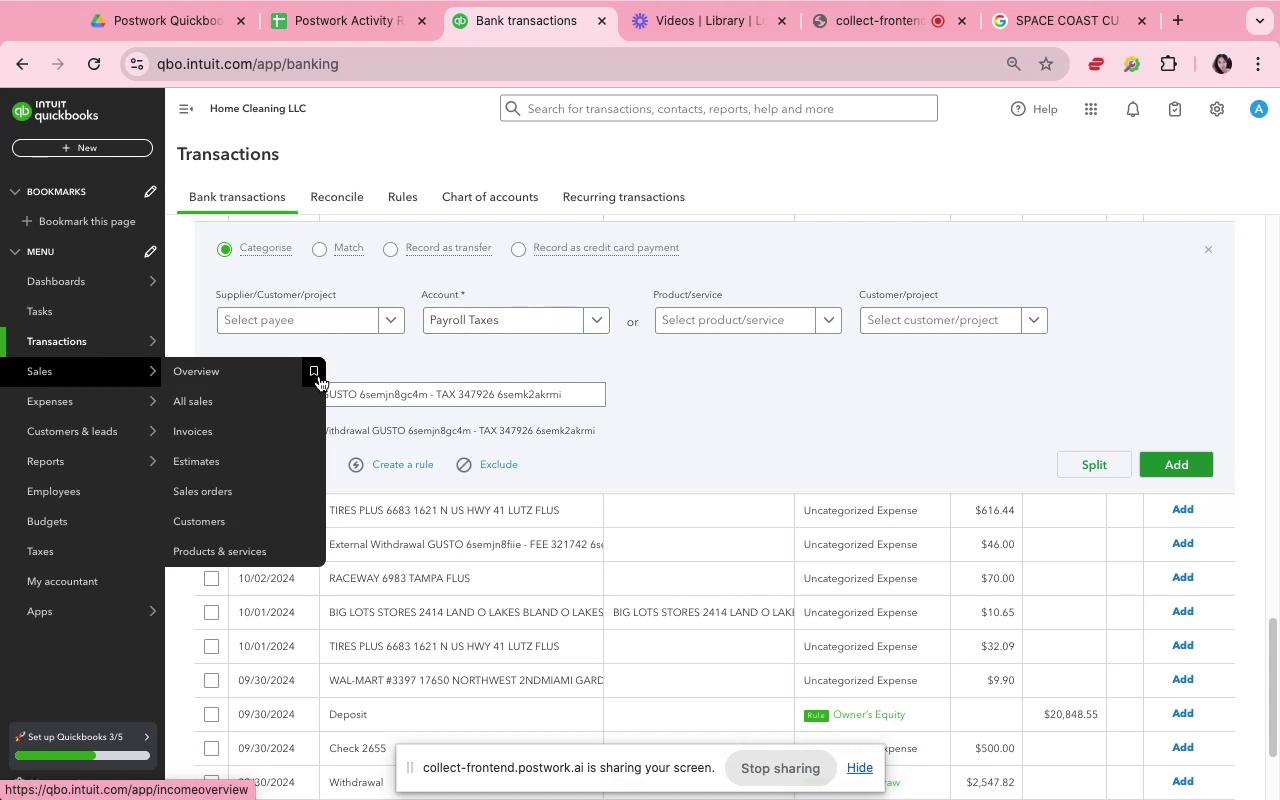 
wait(8.81)
 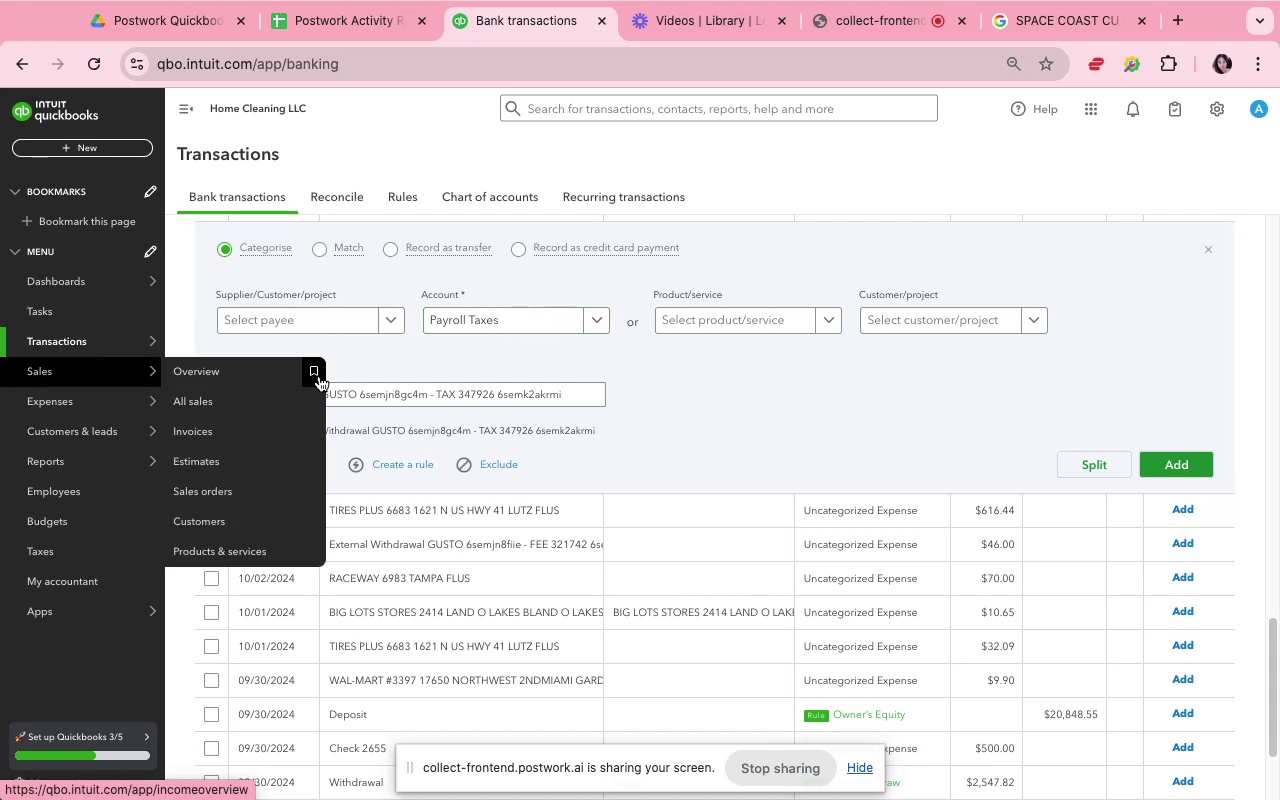 
left_click_drag(start_coordinate=[361, 397], to_coordinate=[434, 393])
 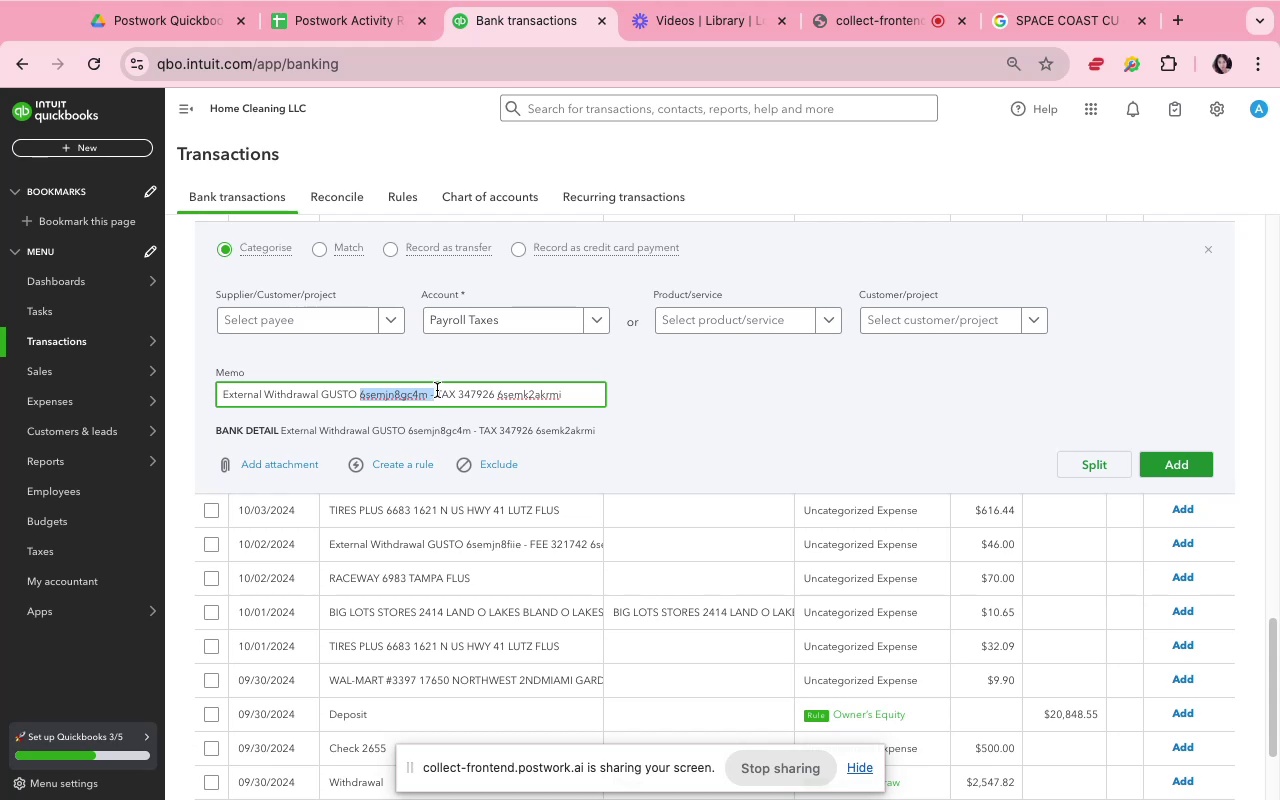 
key(Backspace)
 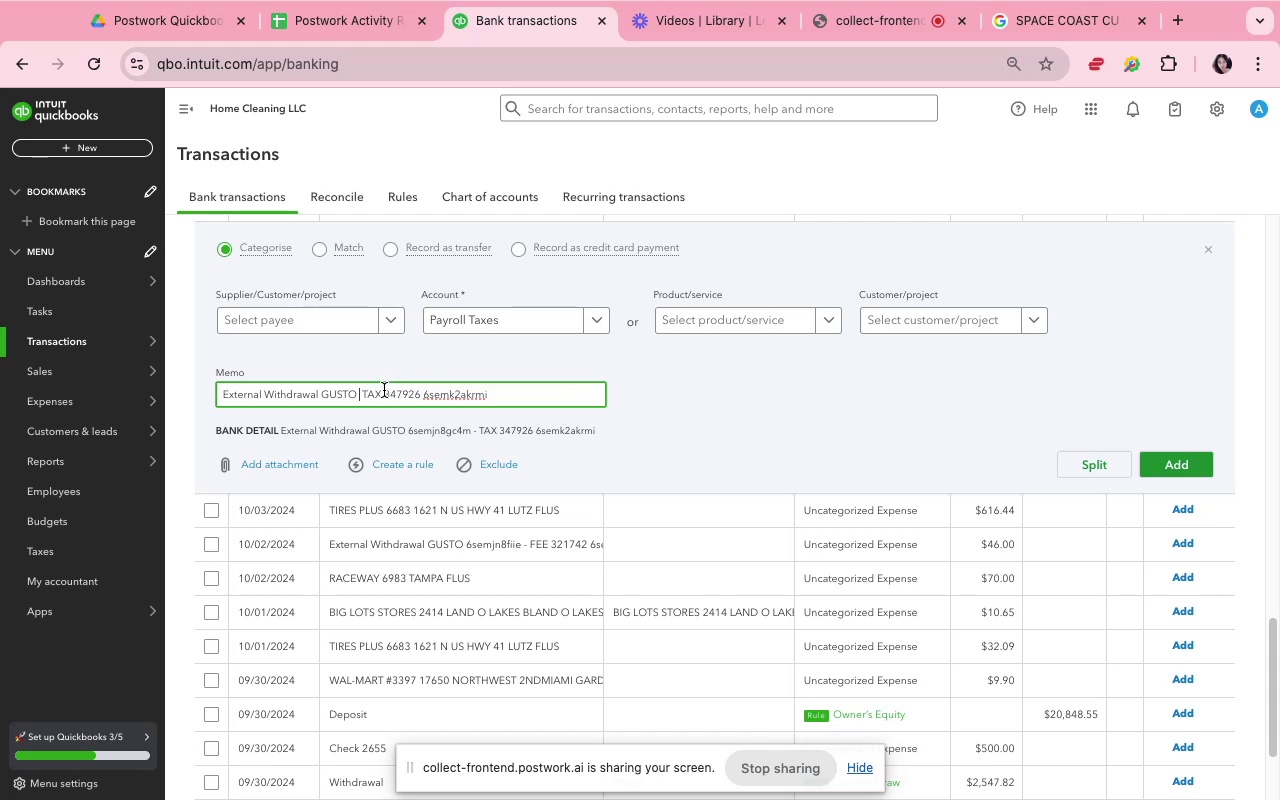 
left_click([382, 391])
 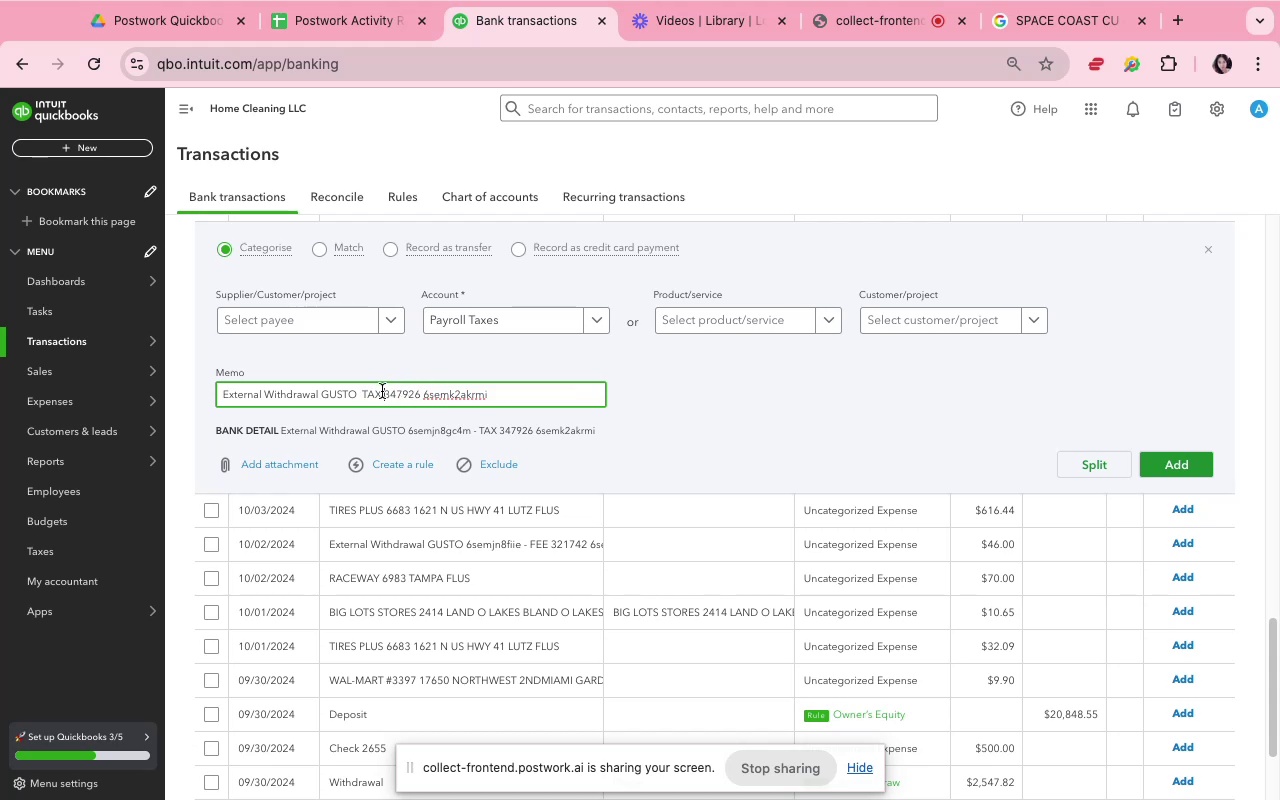 
key(Meta+CommandLeft)
 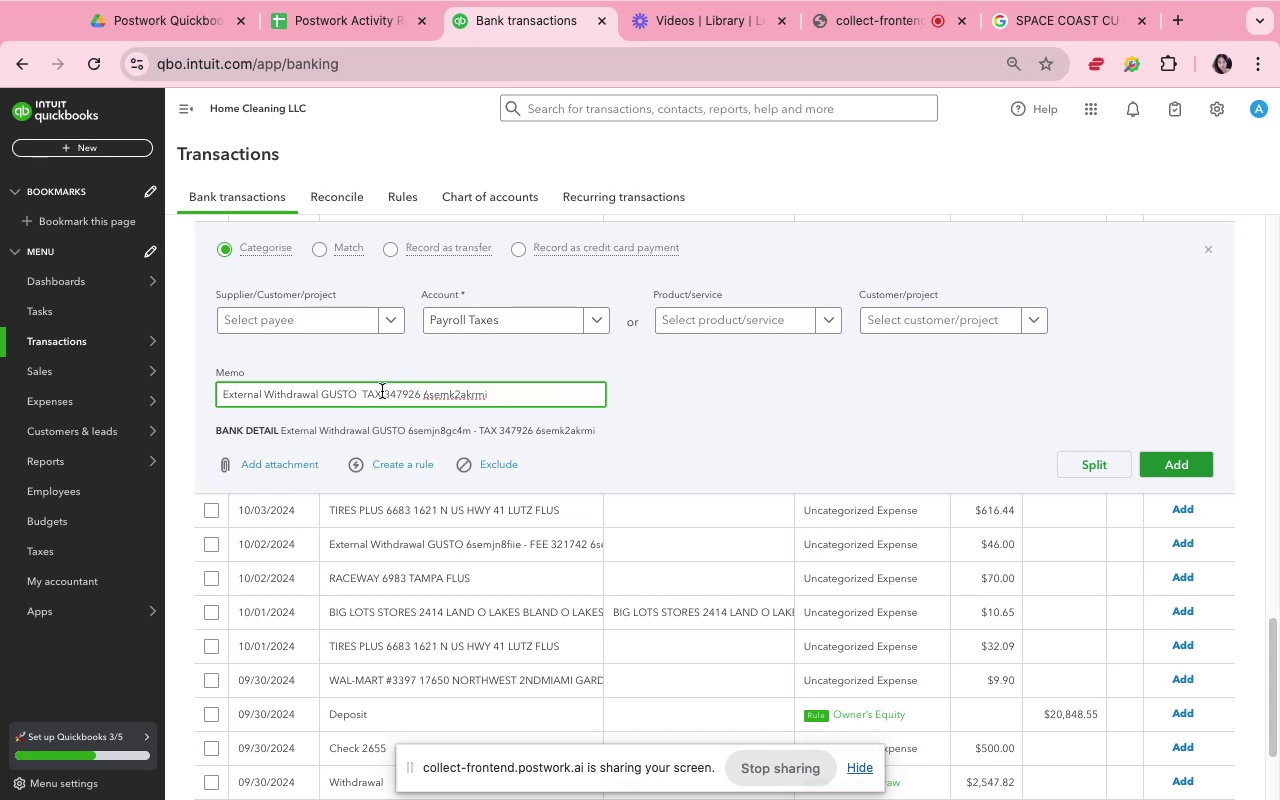 
key(Meta+Z)
 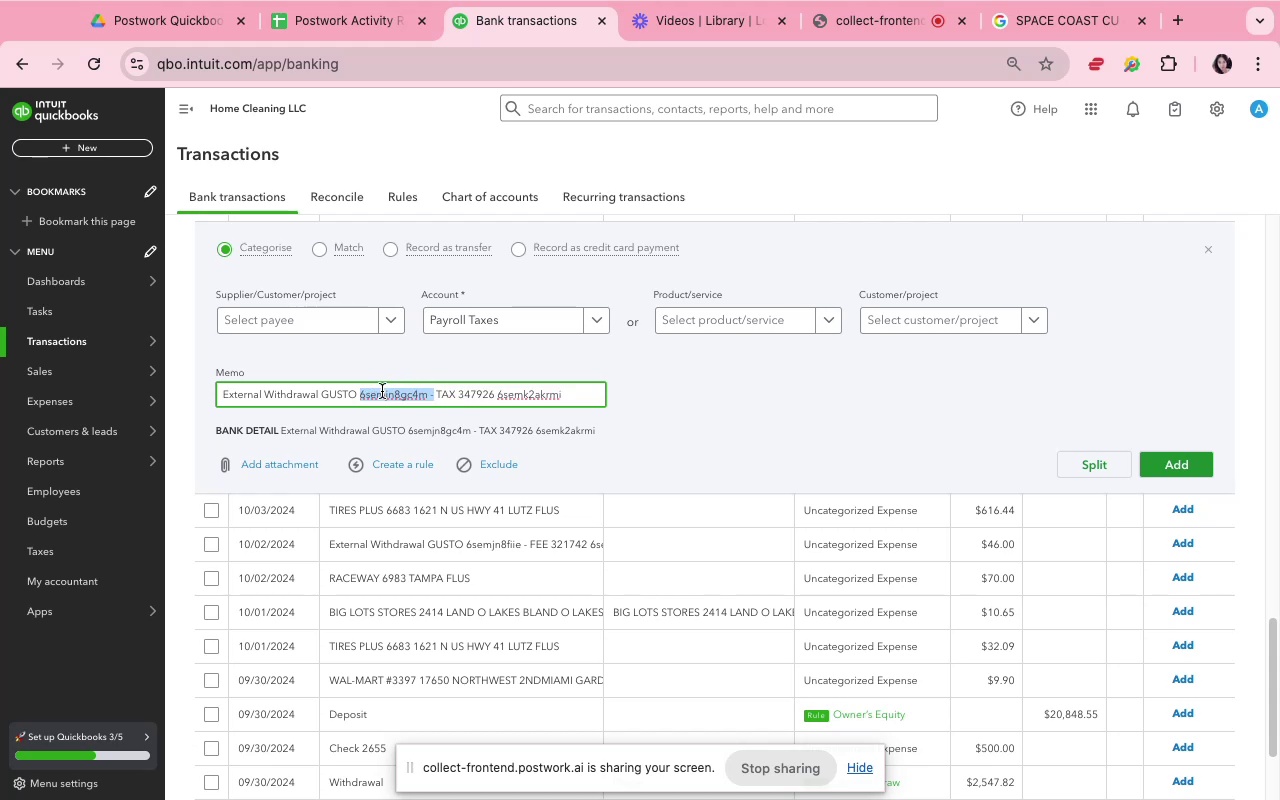 
key(Backspace)
 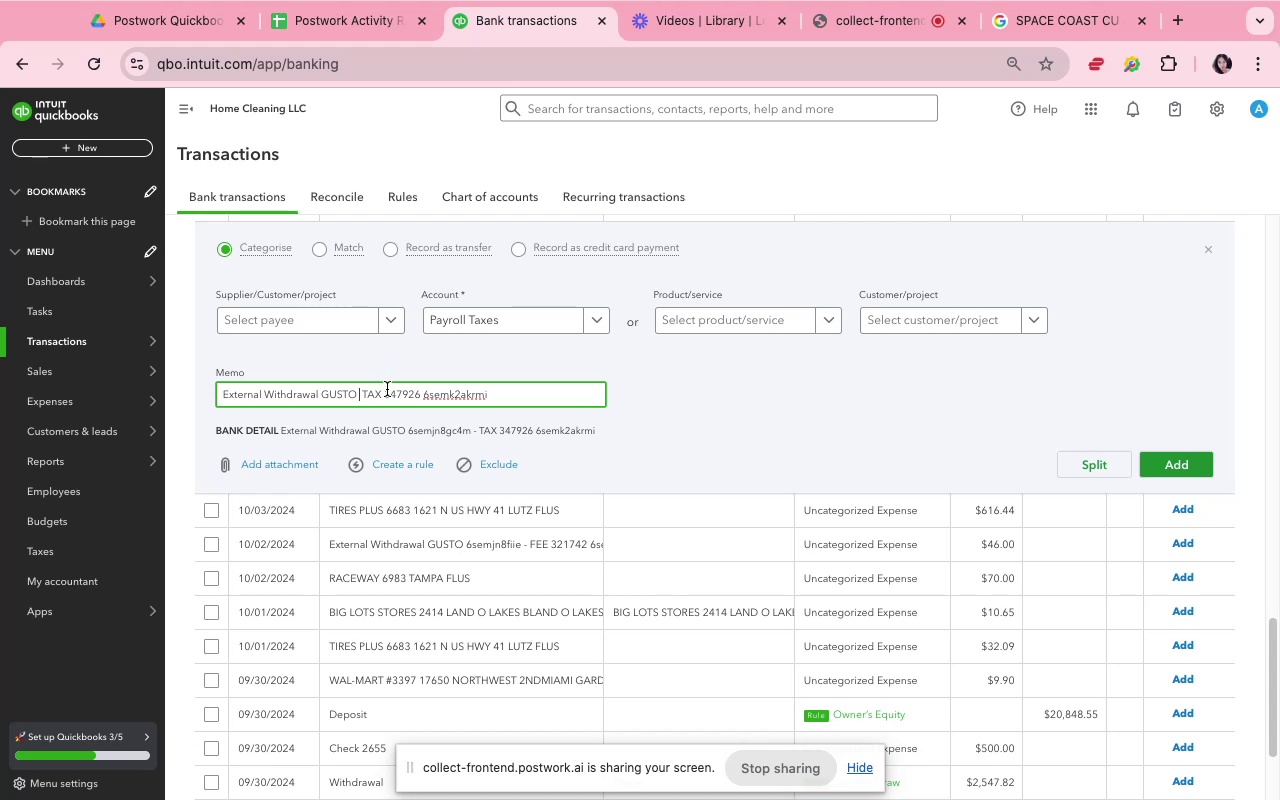 
left_click_drag(start_coordinate=[384, 390], to_coordinate=[492, 397])
 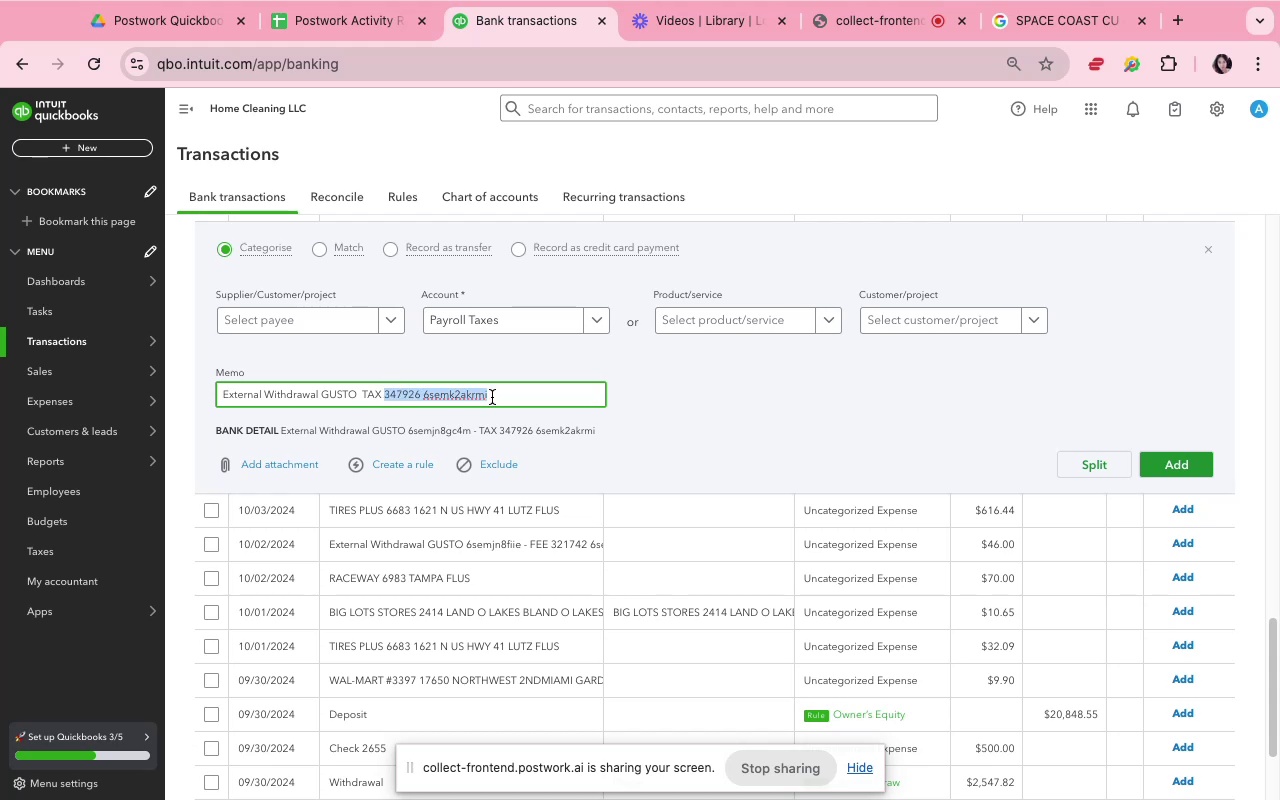 
key(Backspace)
 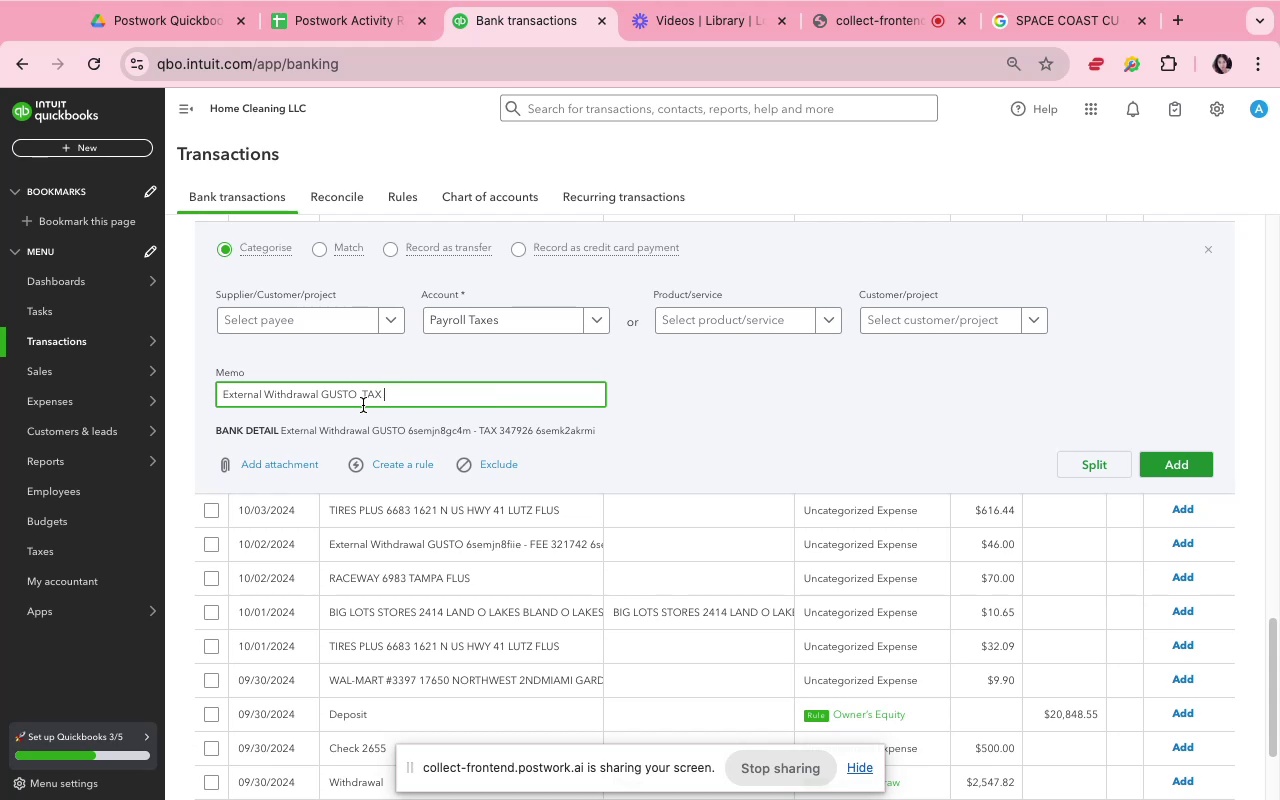 
left_click_drag(start_coordinate=[392, 400], to_coordinate=[311, 397])
 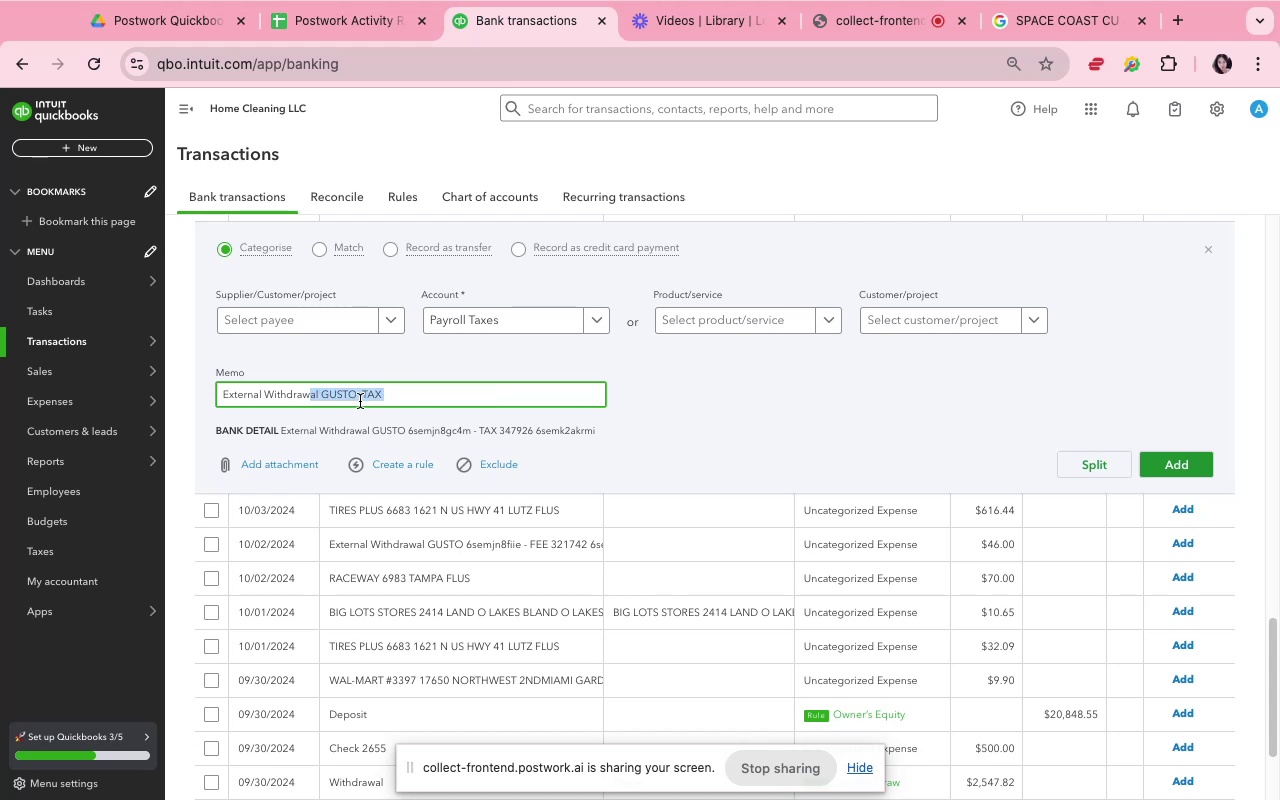 
left_click([360, 394])
 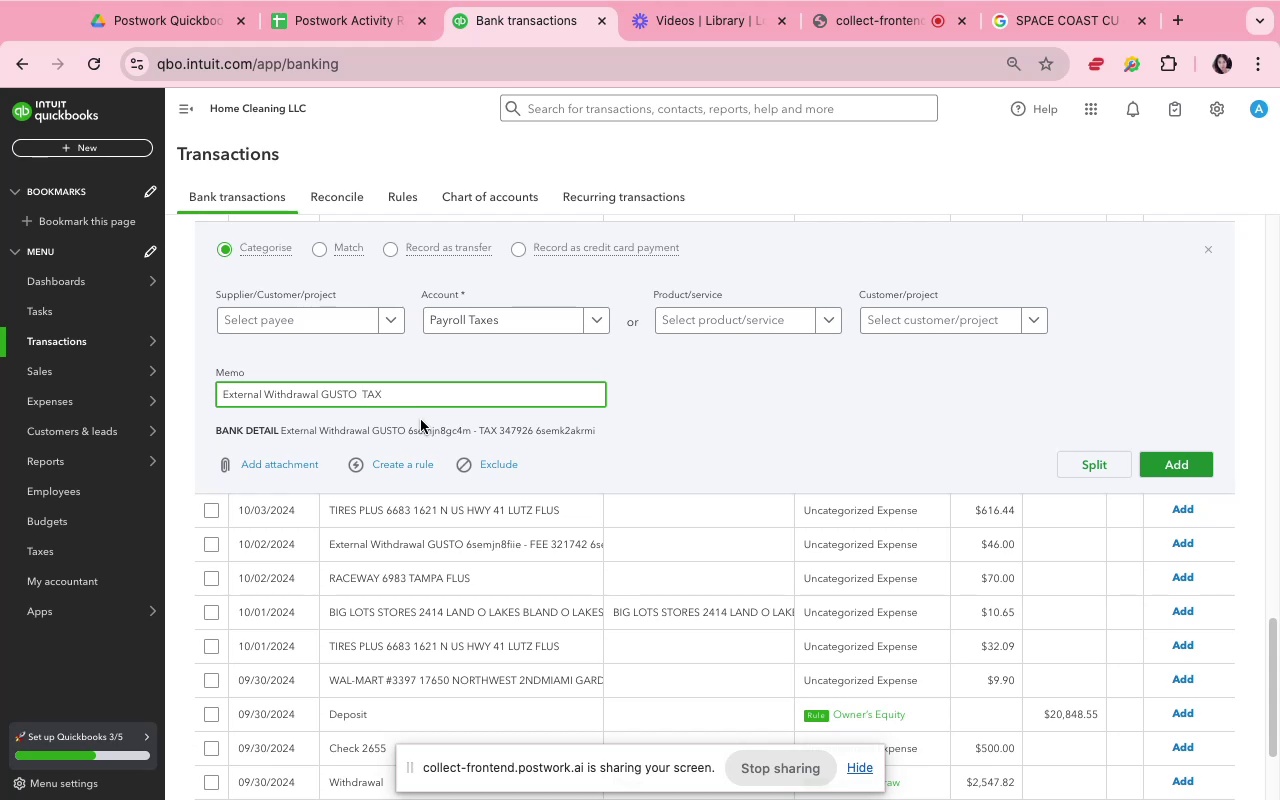 
key(Backspace)
 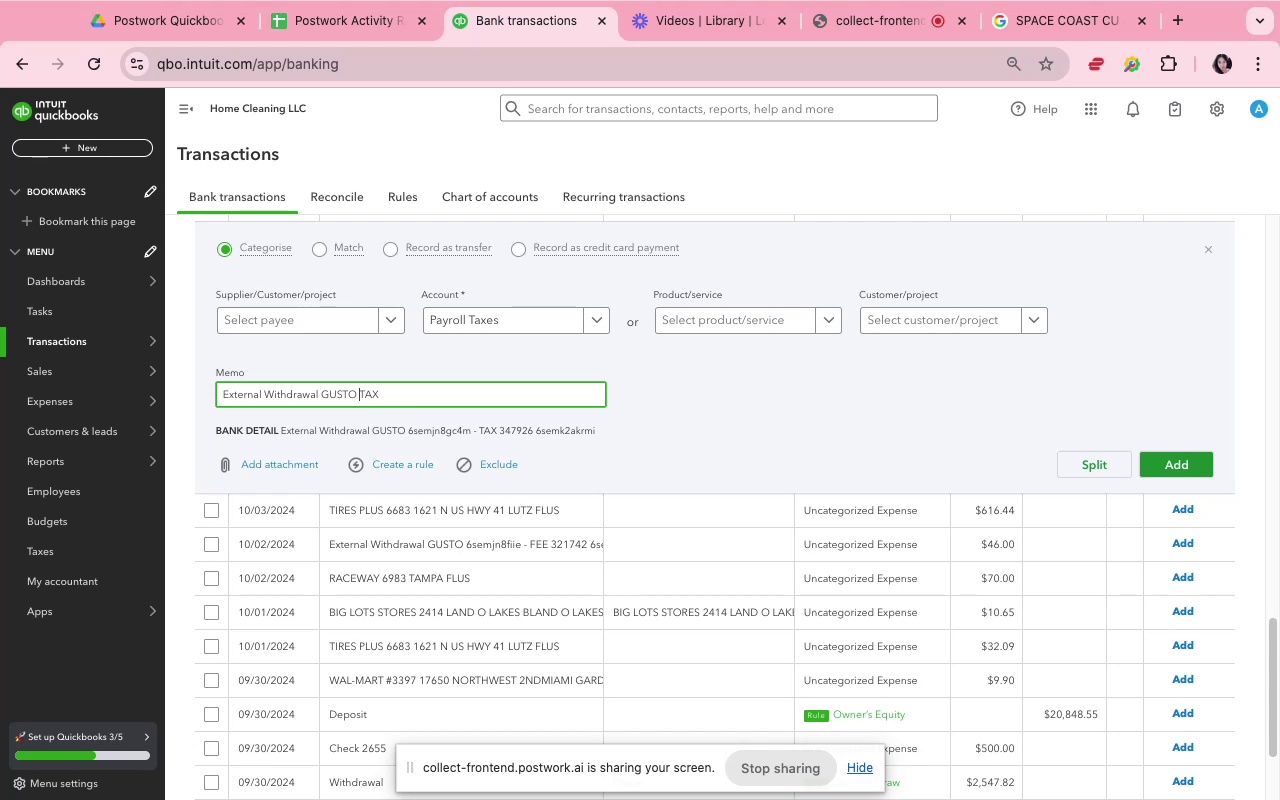 
key(Meta+A)
 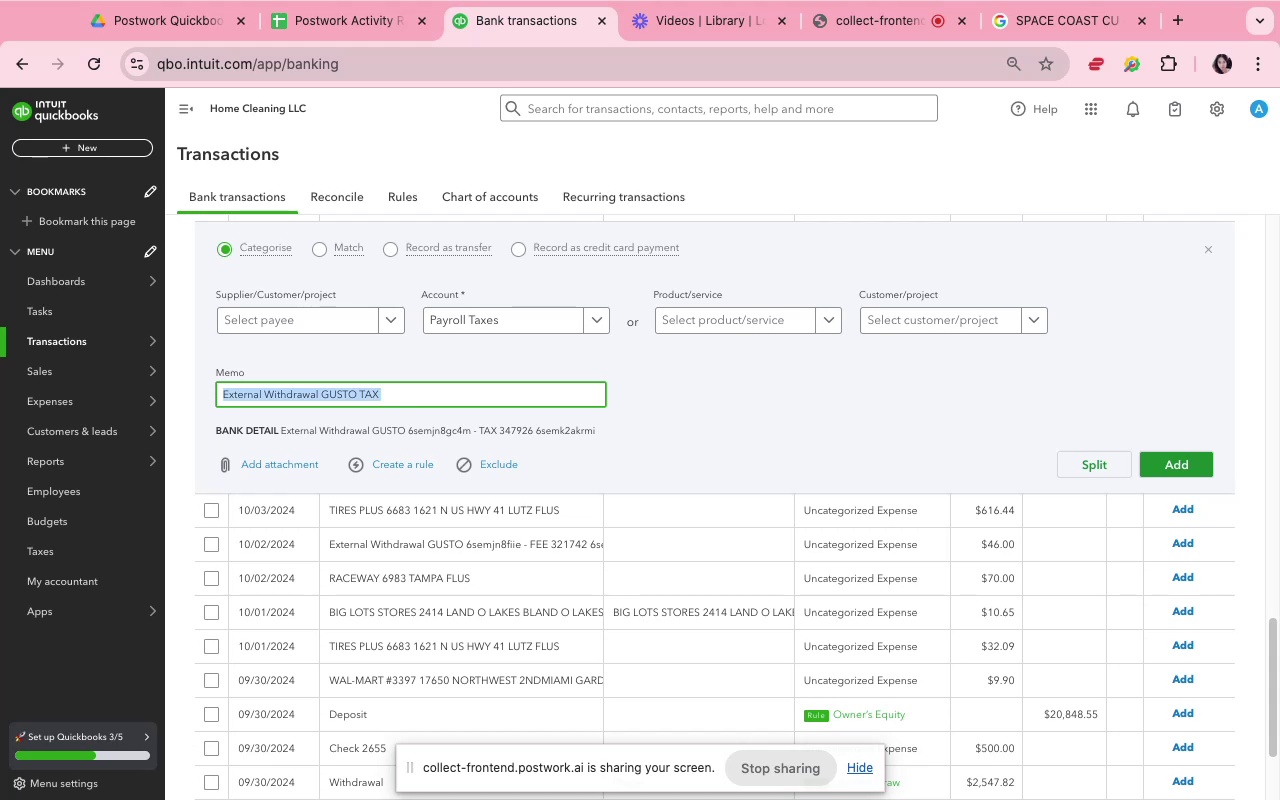 
hold_key(key=ShiftLeft, duration=1.18)
 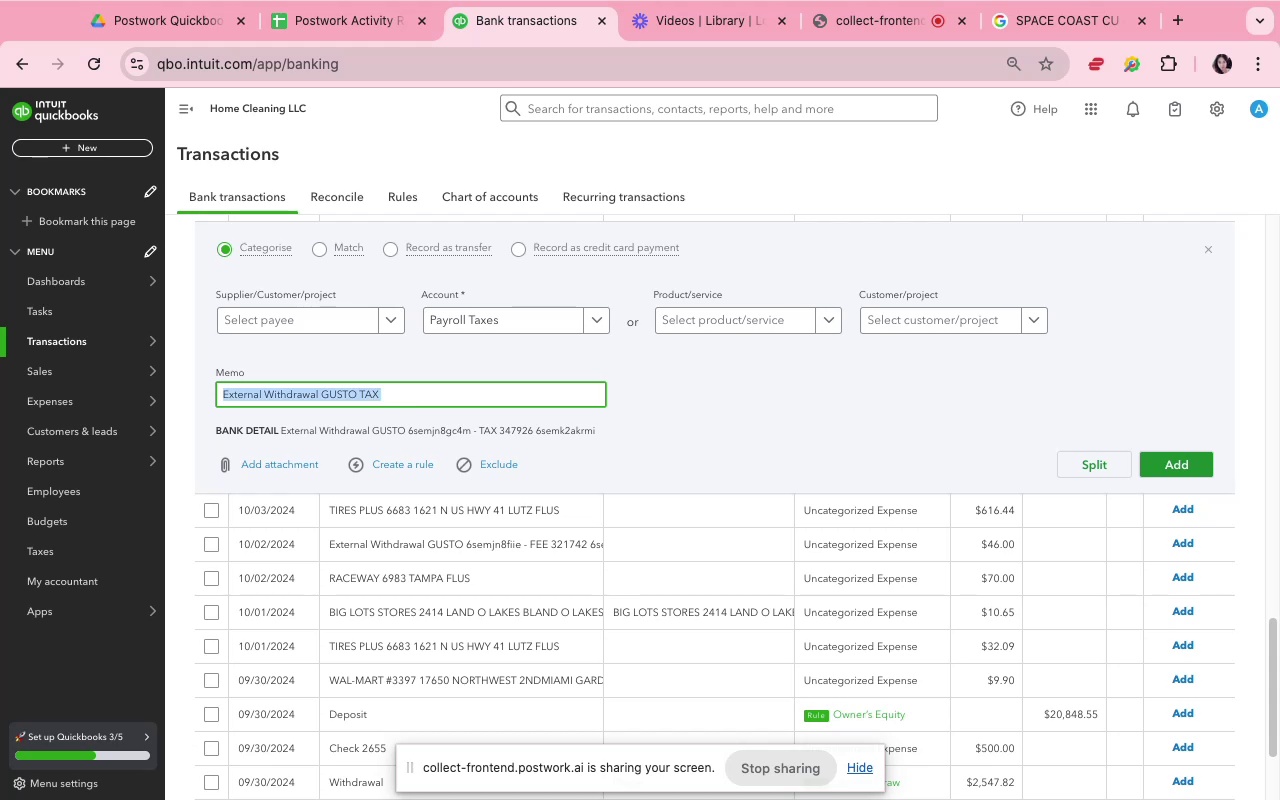 
key(Meta+C)
 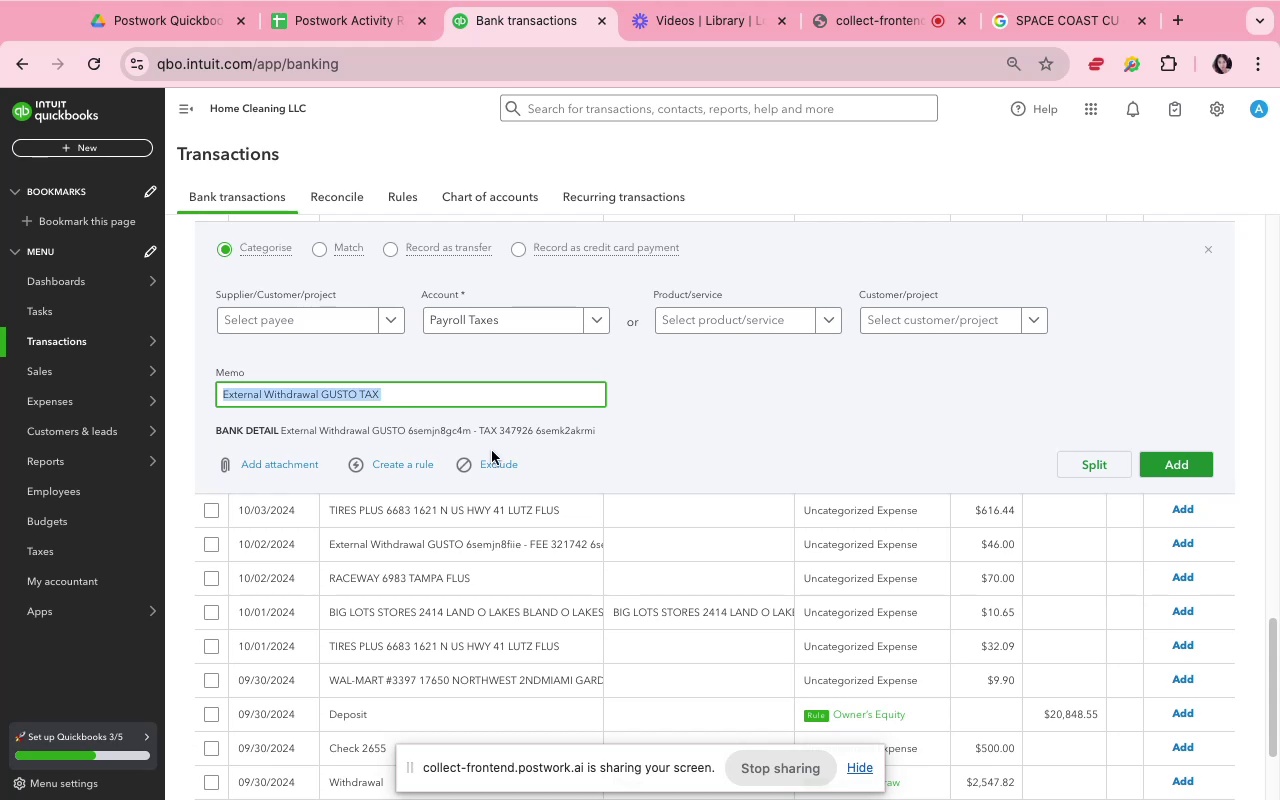 
left_click([716, 361])
 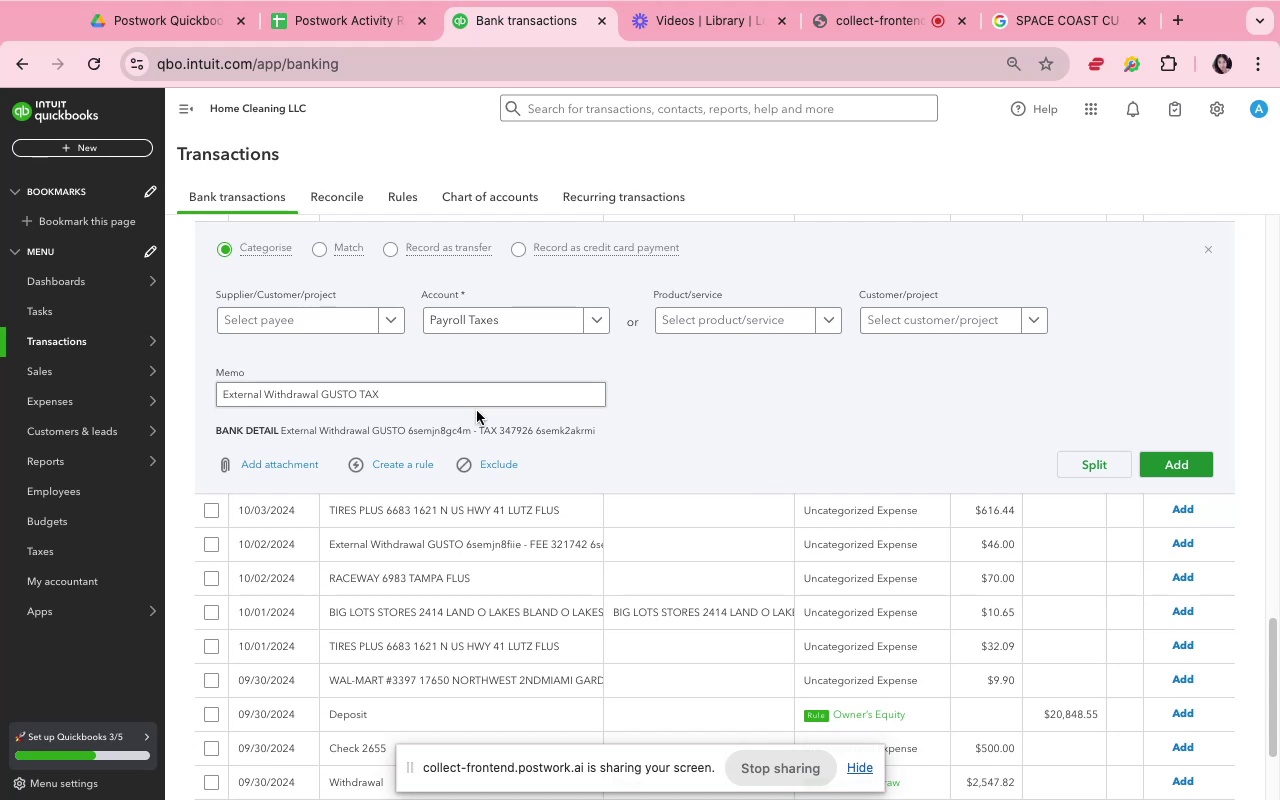 
wait(17.3)
 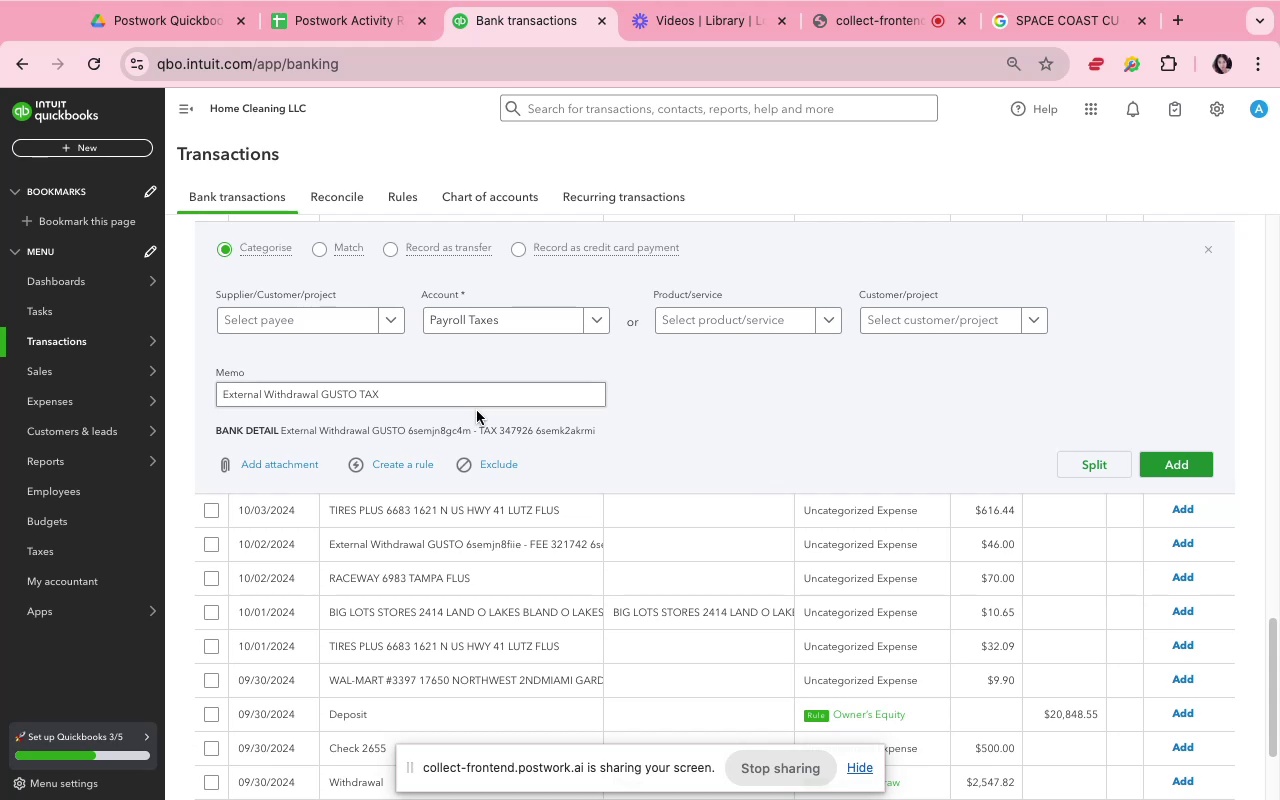 
type(payroll tax)
 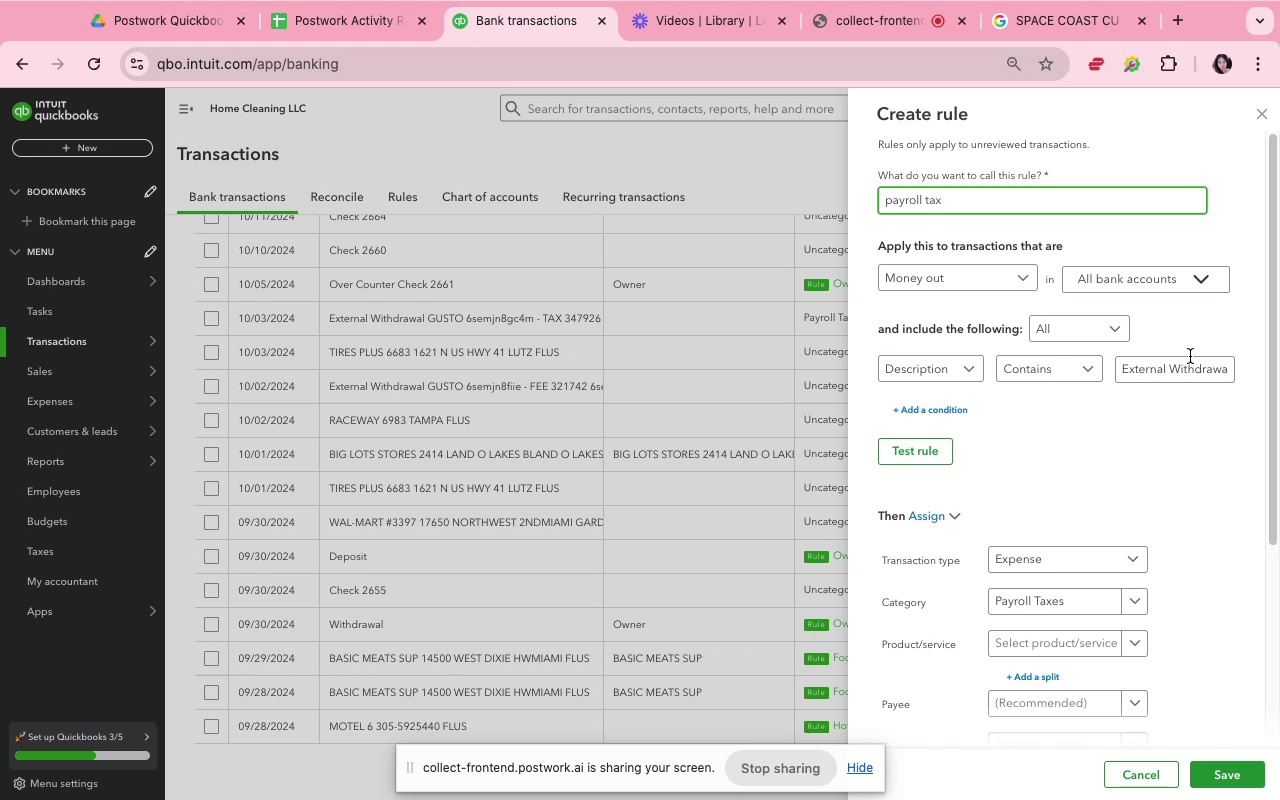 
double_click([1195, 366])
 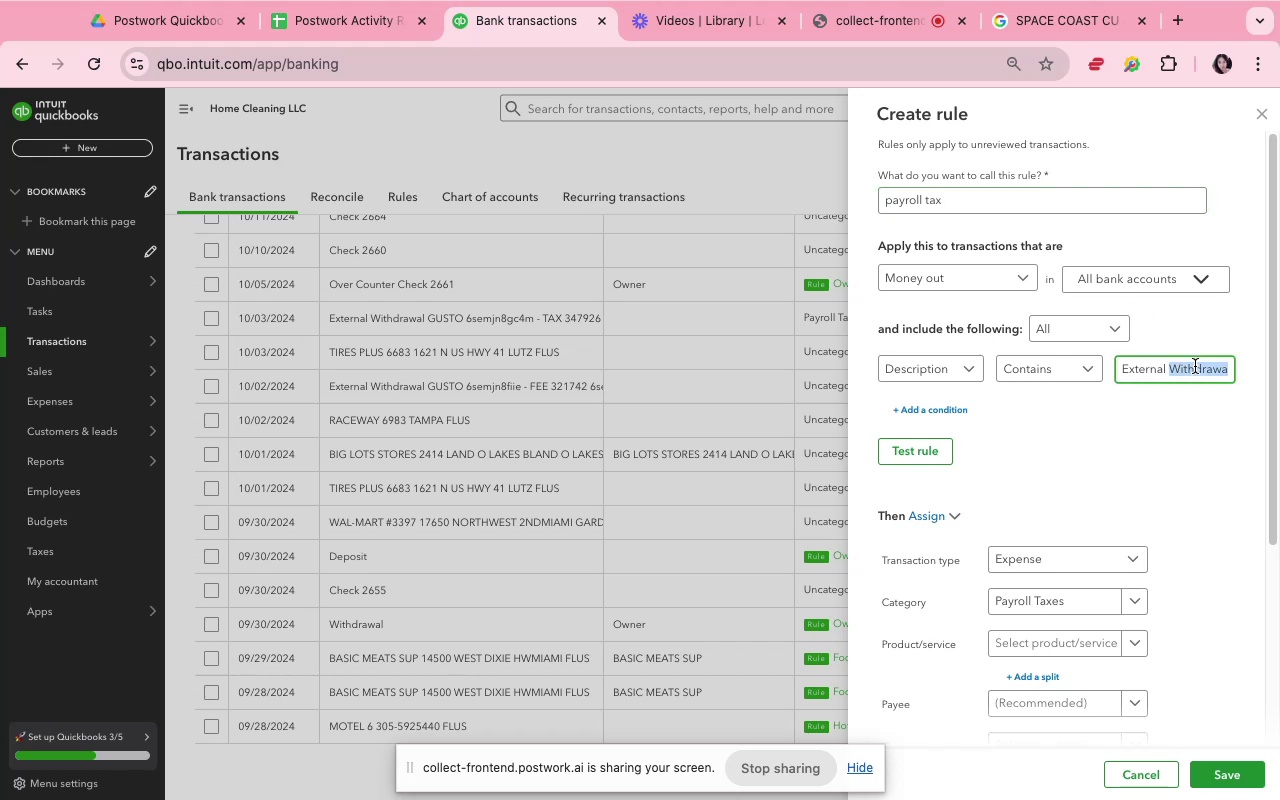 
triple_click([1195, 366])
 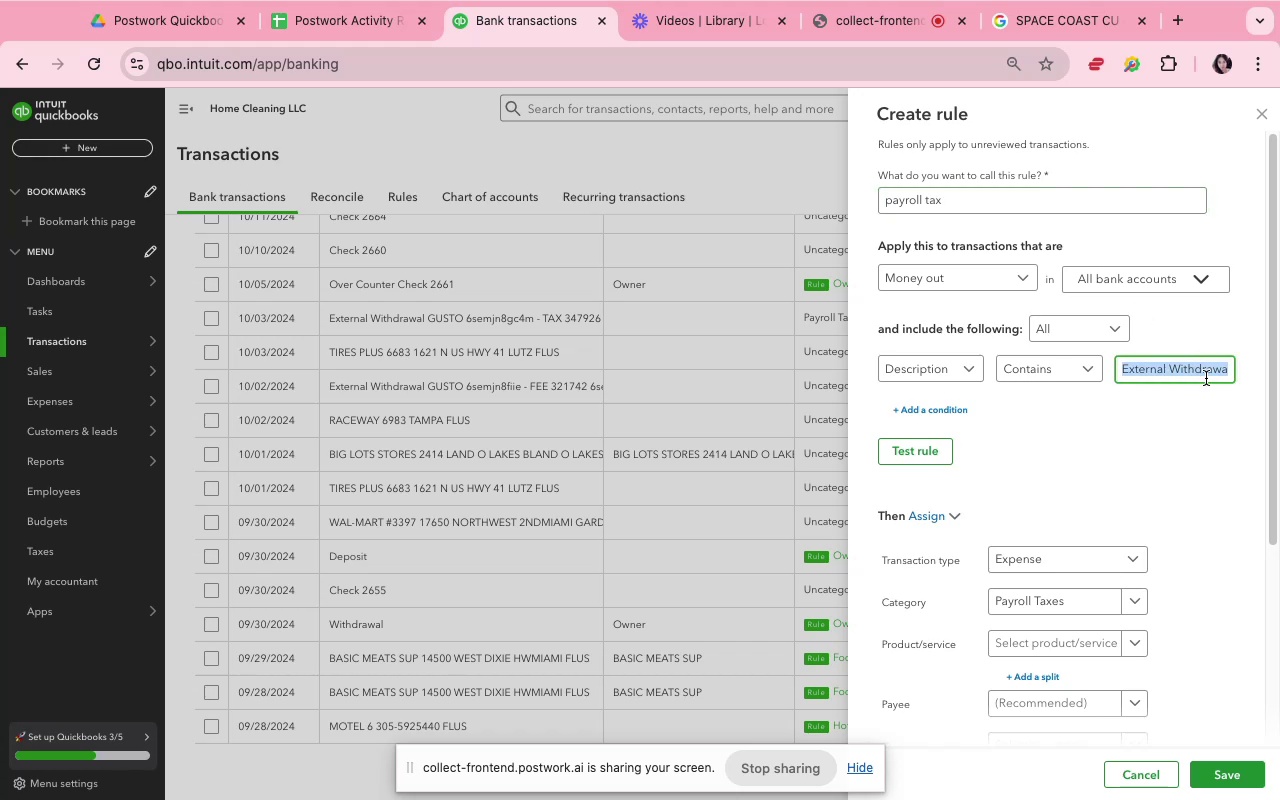 
key(Meta+CommandLeft)
 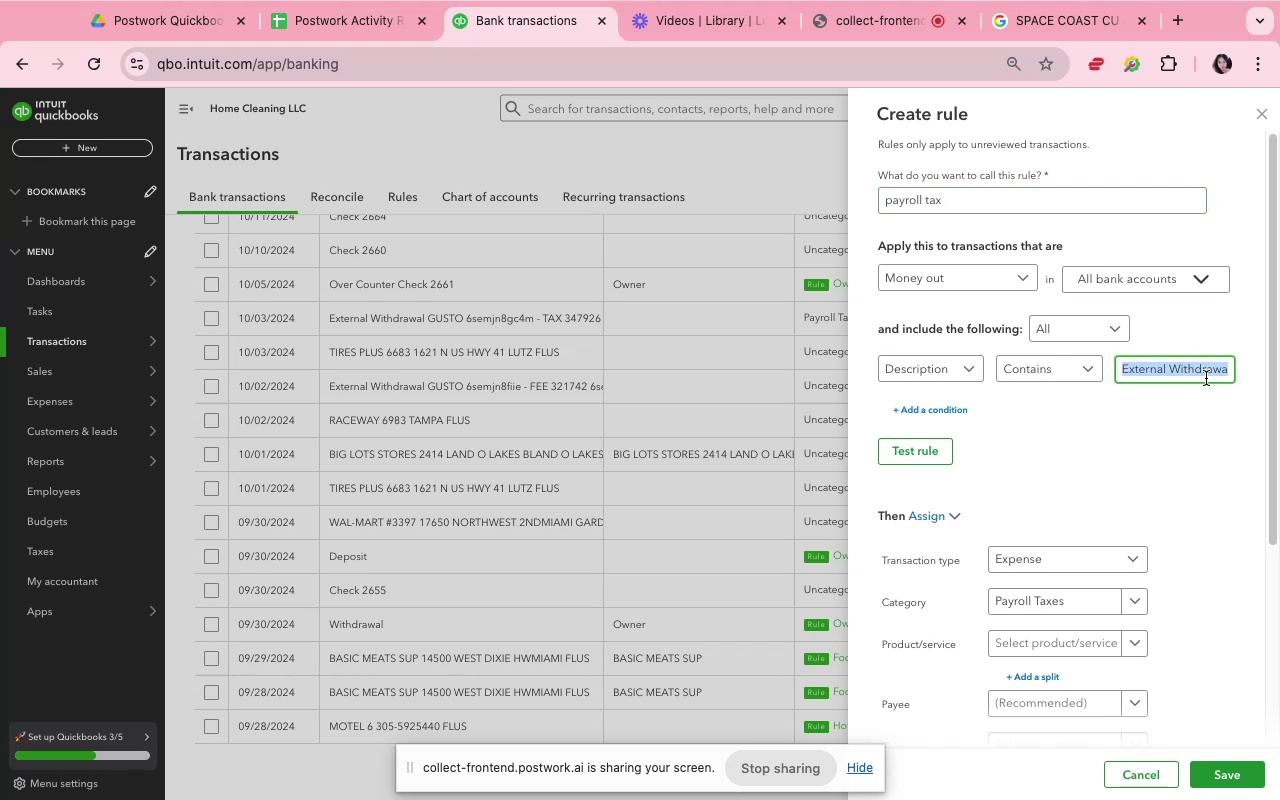 
key(Meta+V)
 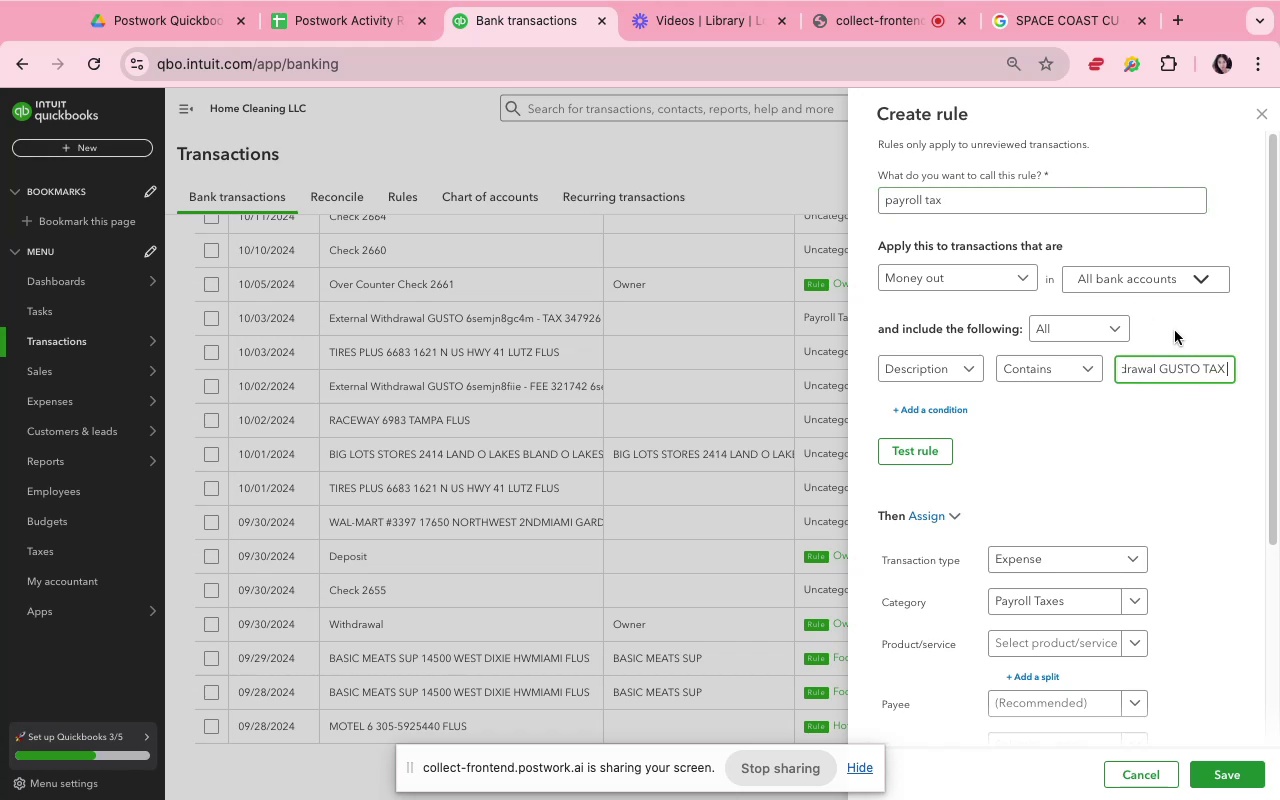 
left_click([1174, 453])
 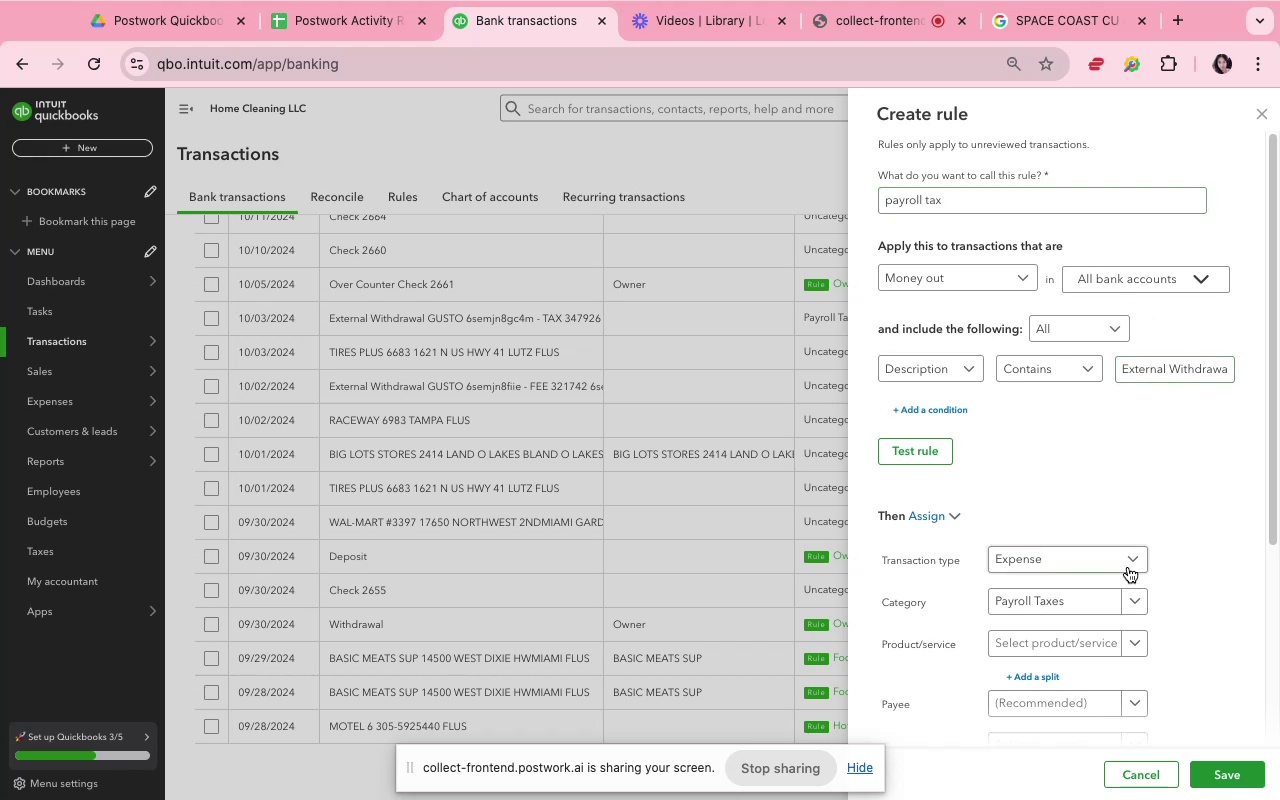 
left_click([1189, 591])
 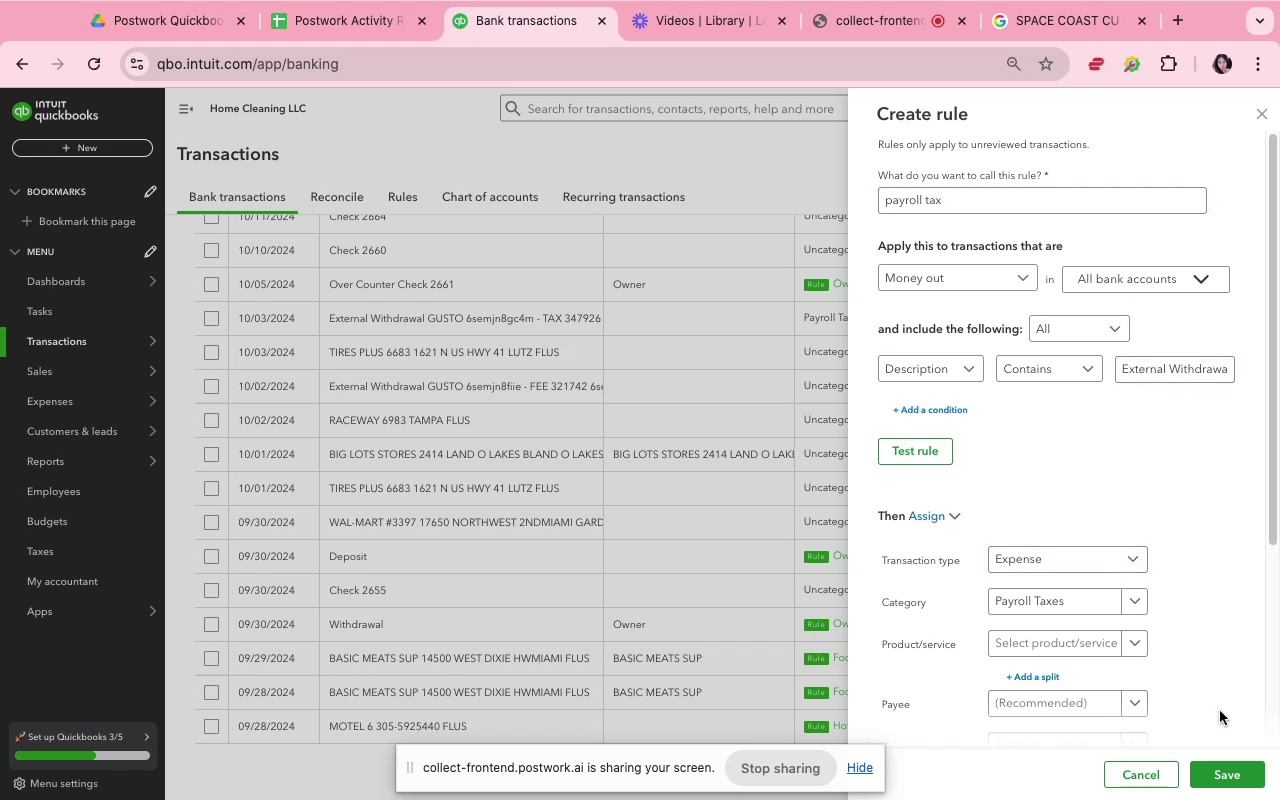 
scroll: coordinate [1220, 714], scroll_direction: down, amount: 8.0
 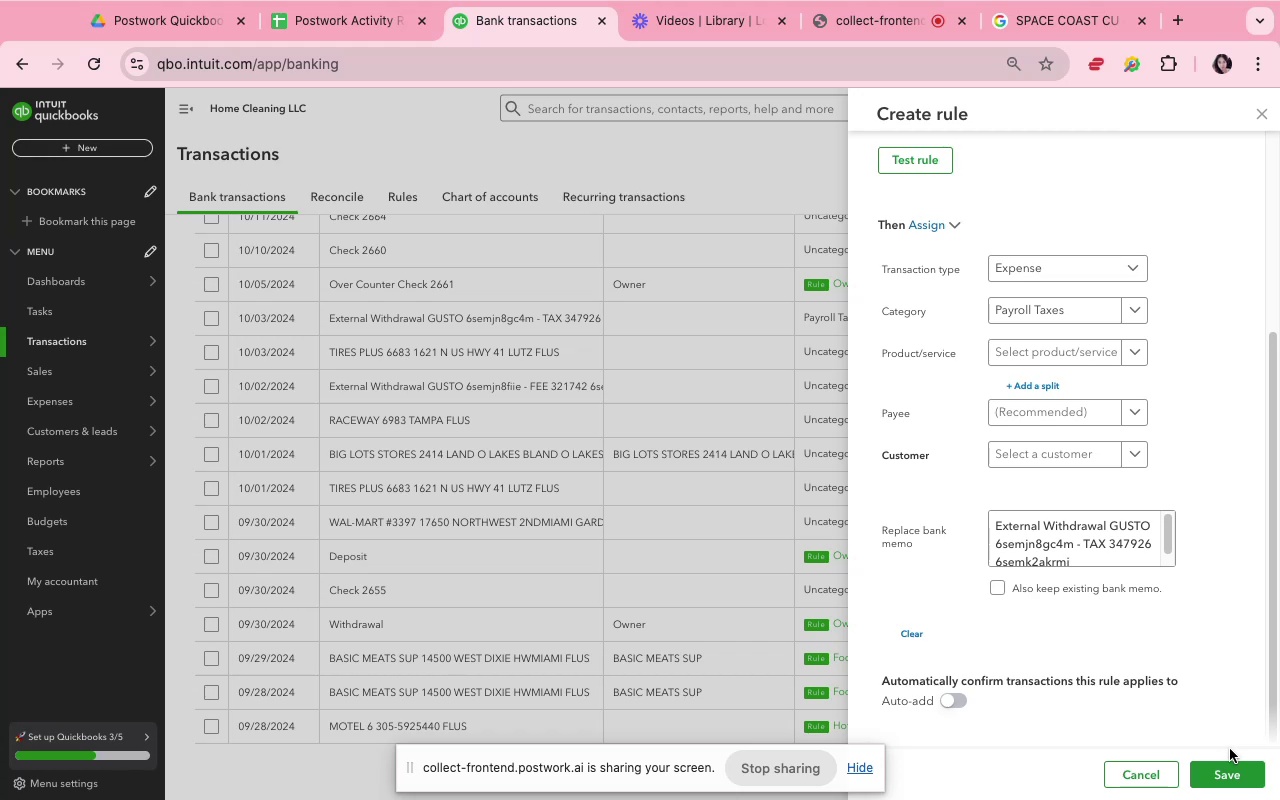 
left_click([1234, 765])
 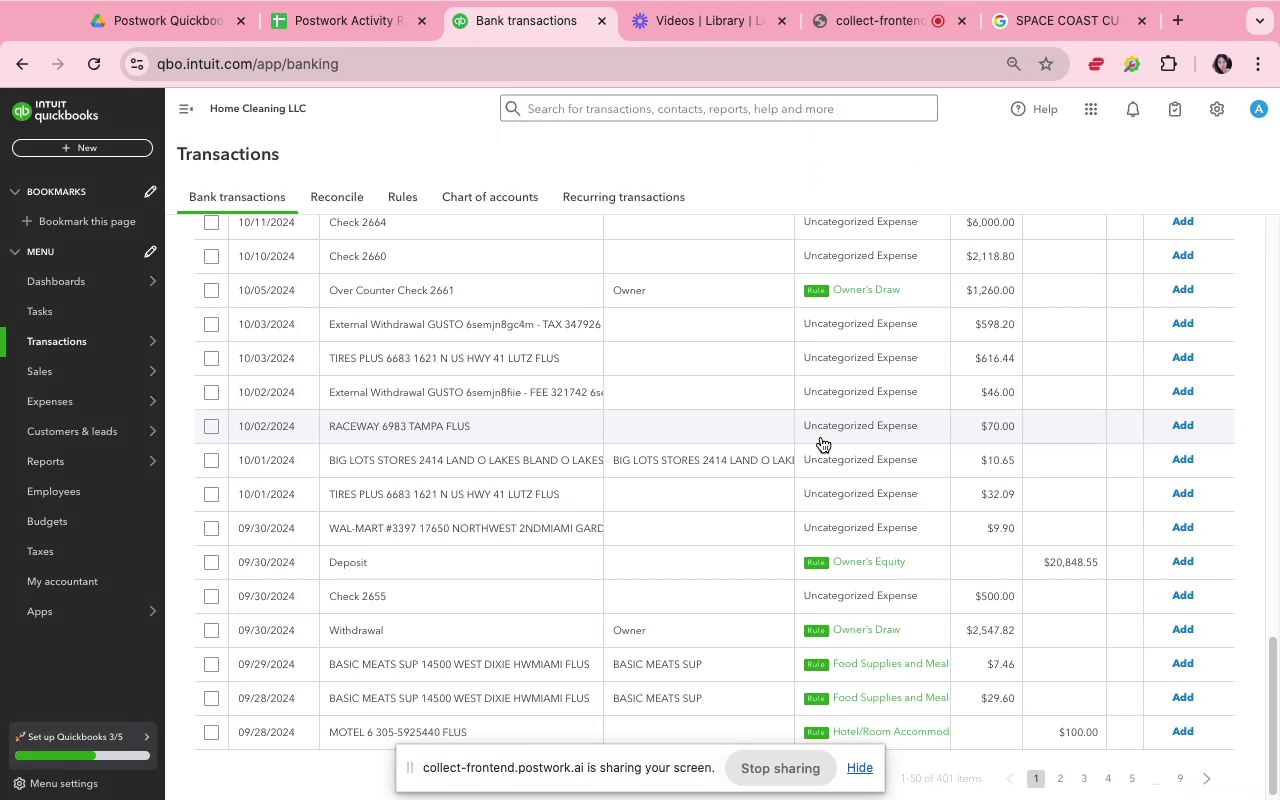 
wait(9.2)
 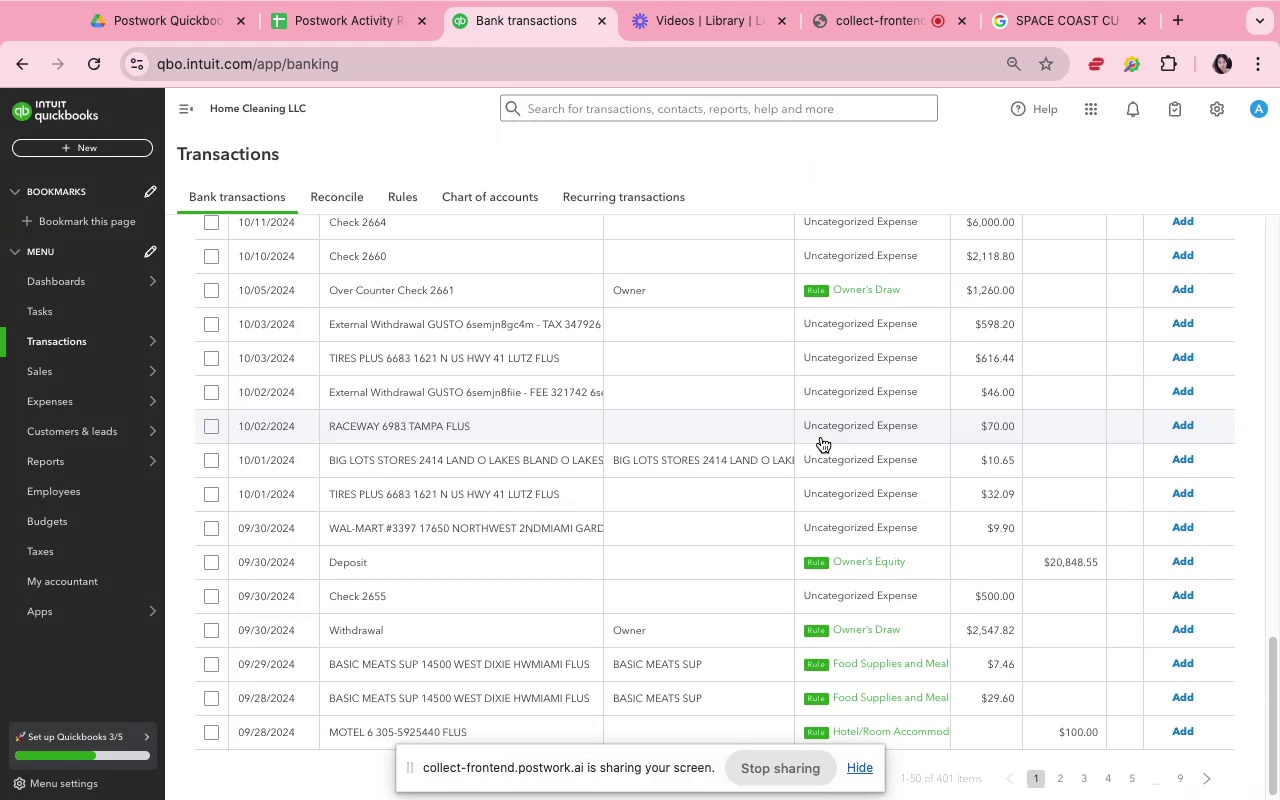 
scroll: coordinate [817, 434], scroll_direction: up, amount: 44.0
 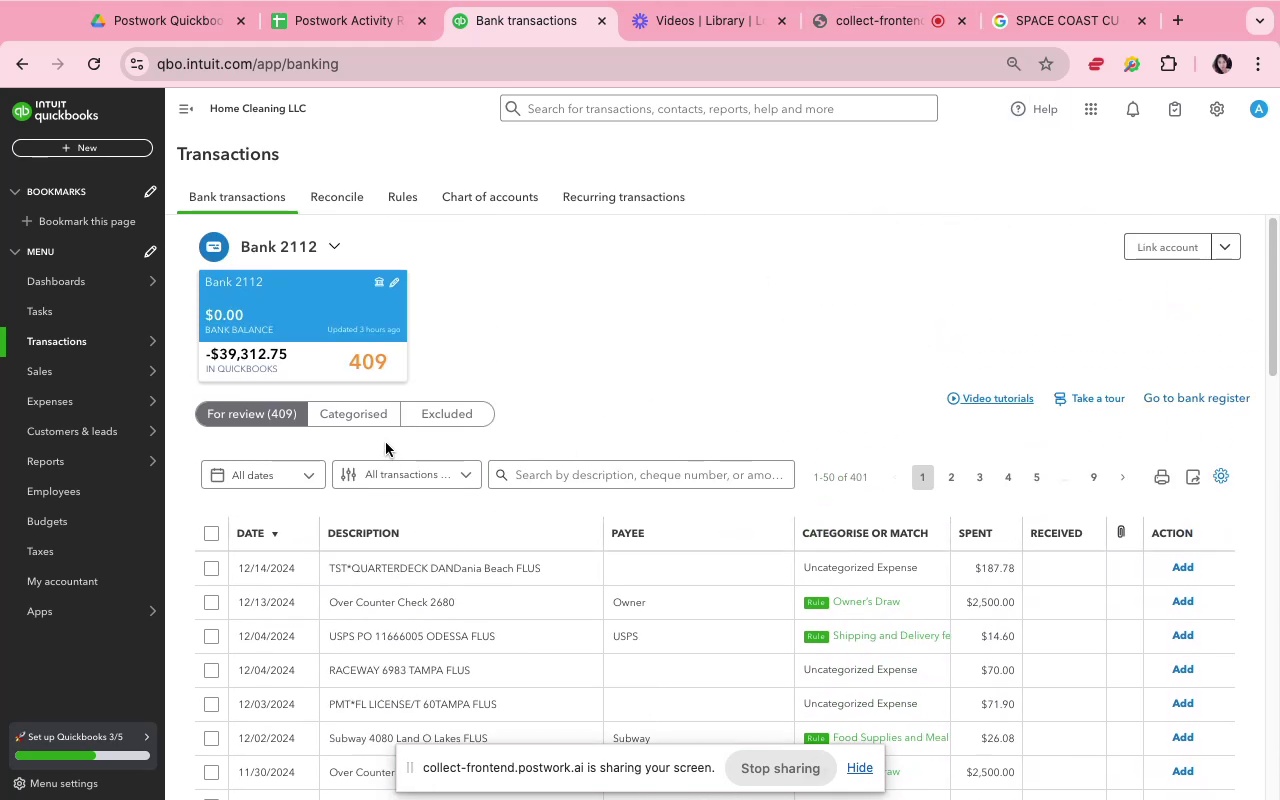 
left_click([408, 202])
 